 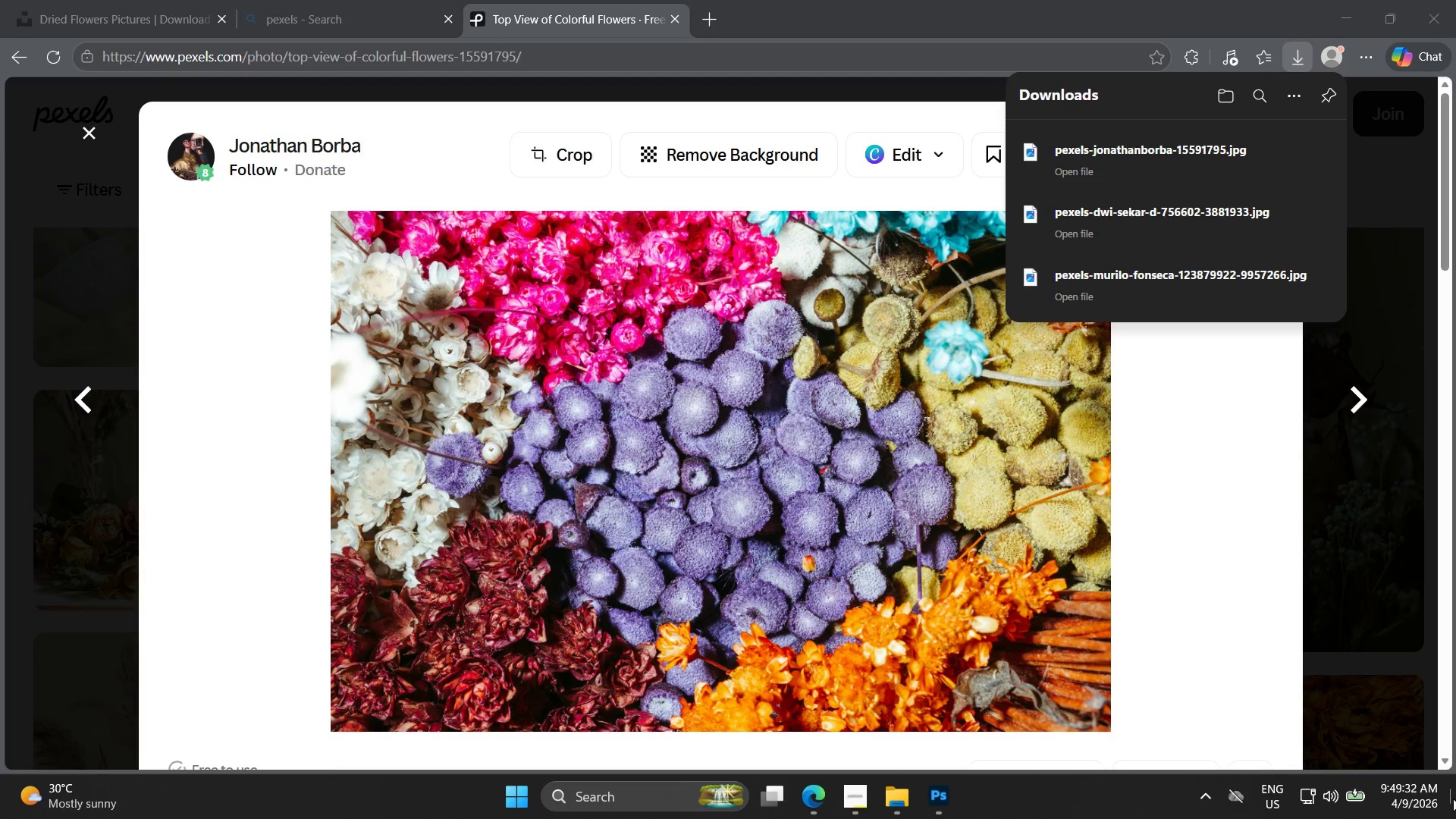 
left_click([1455, 818])
 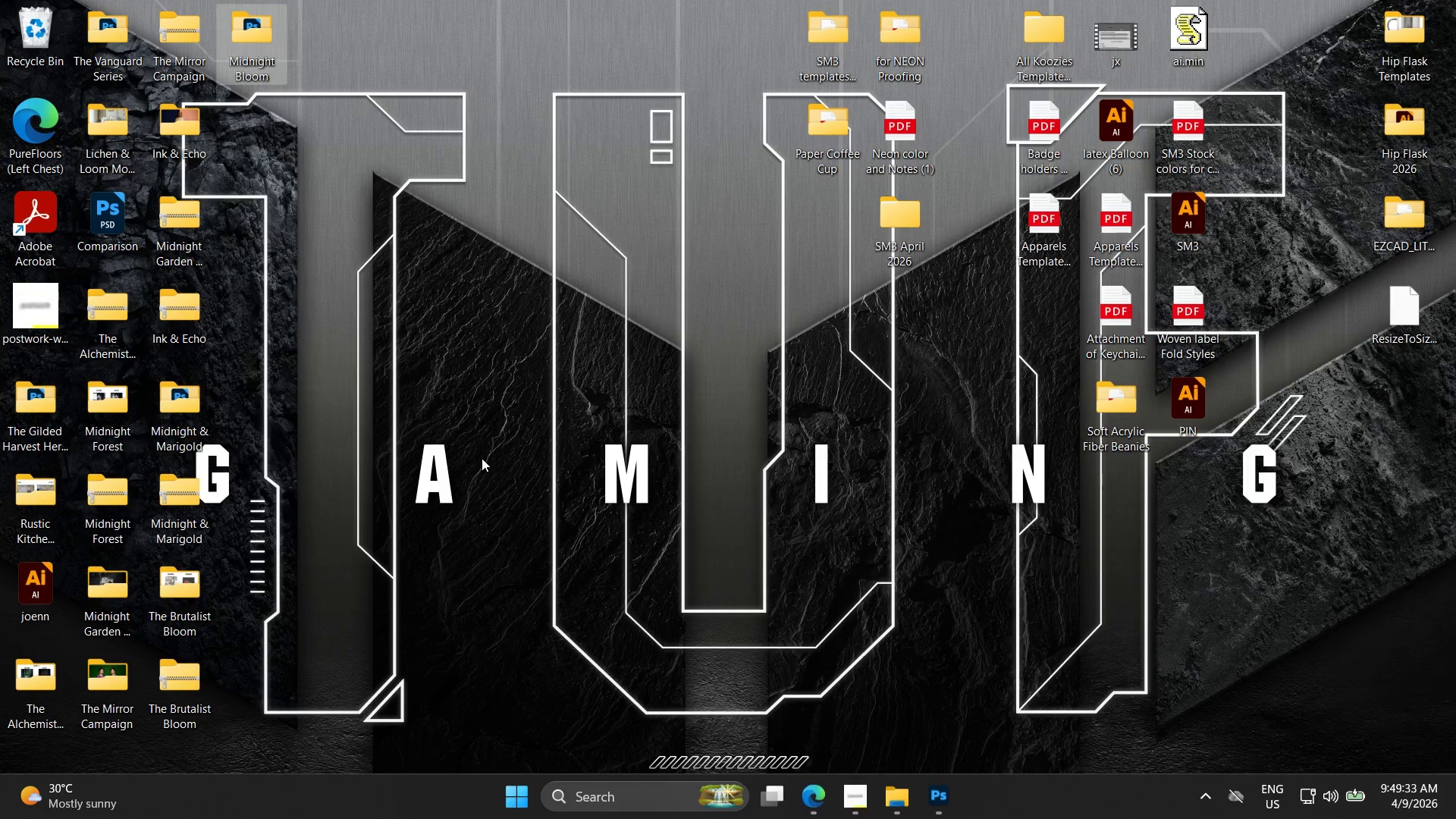 
right_click([480, 458])
 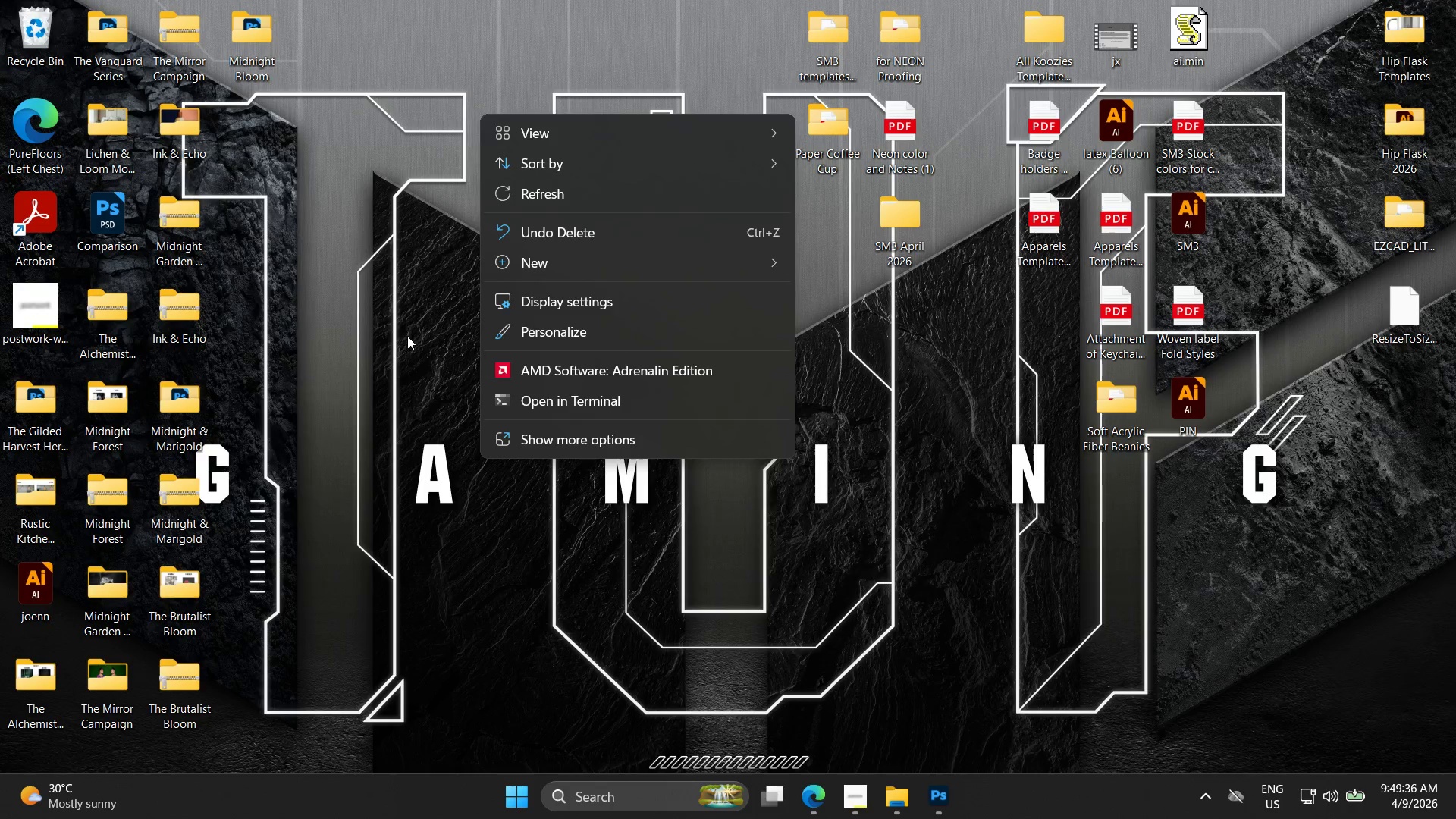 
left_click([645, 806])
 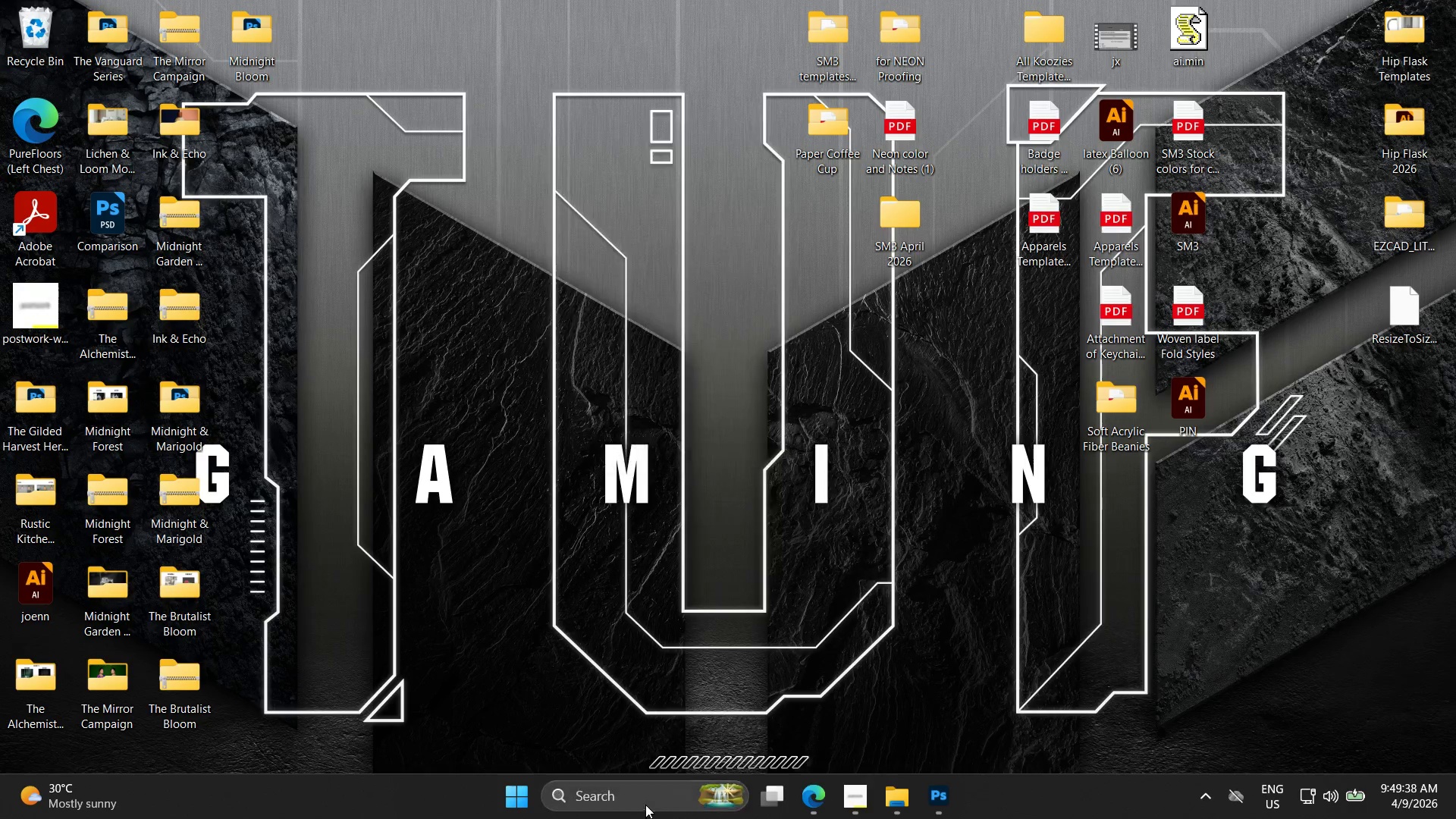 
type(tex)
 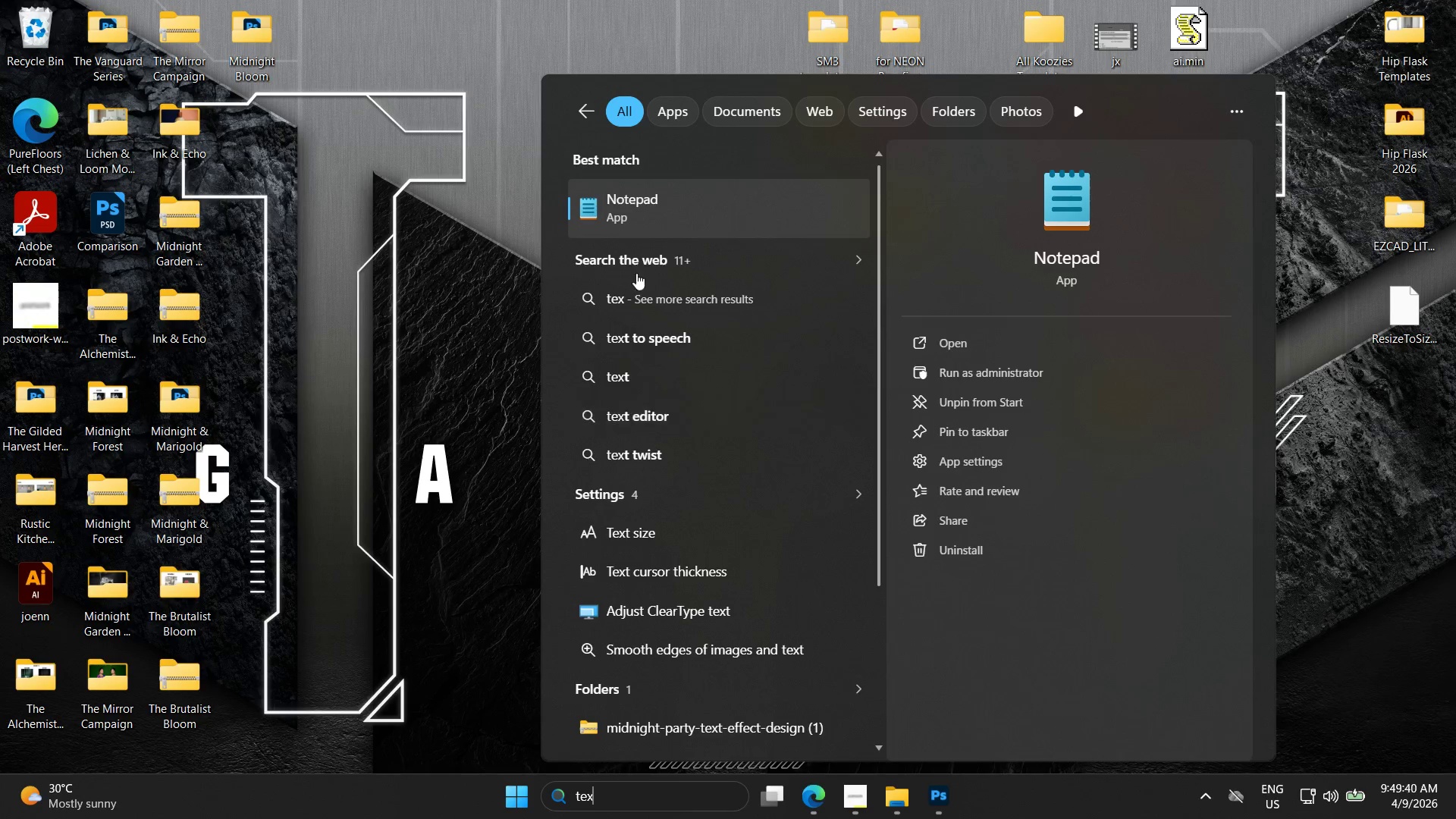 
left_click([655, 194])
 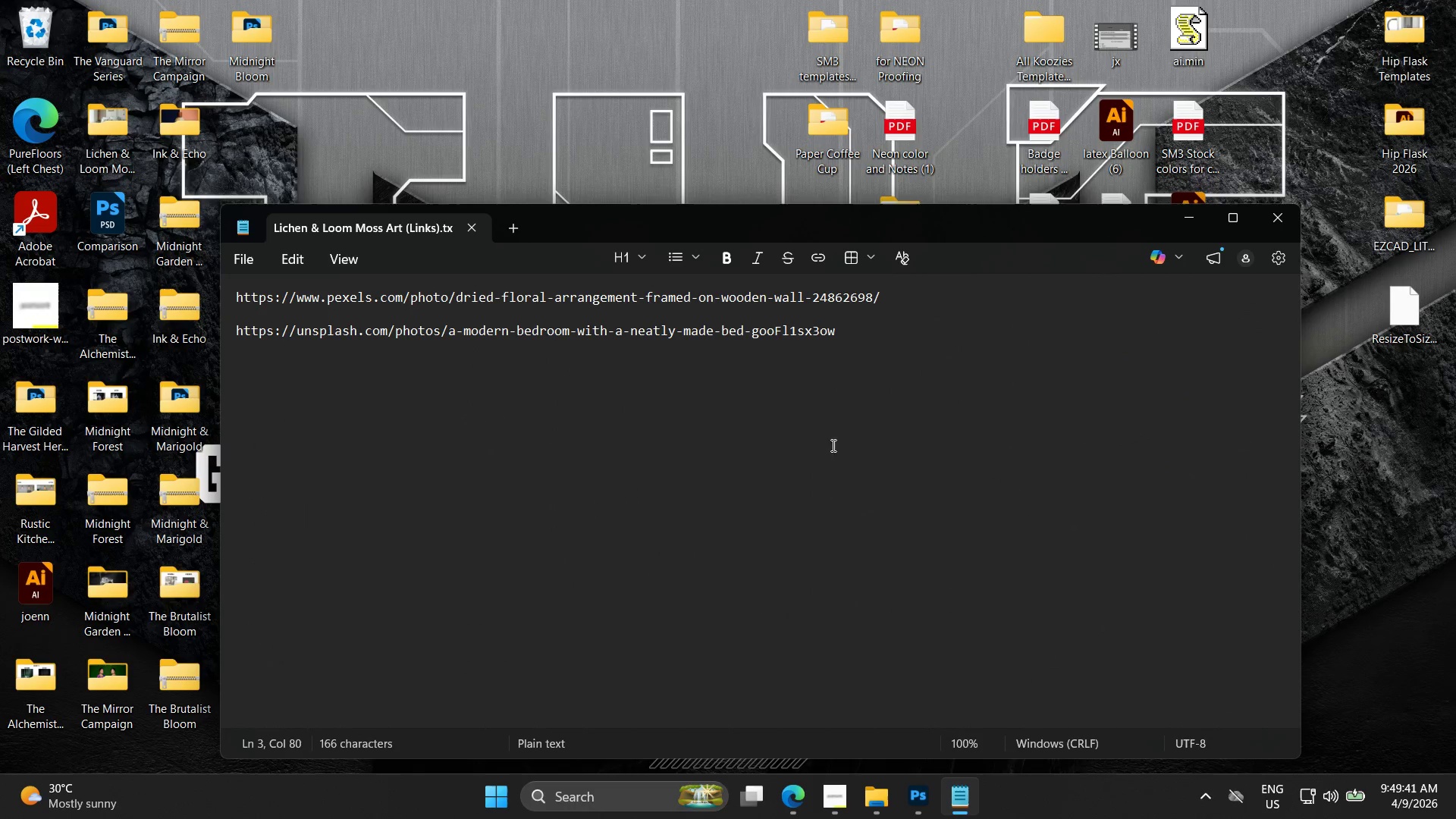 
left_click_drag(start_coordinate=[893, 374], to_coordinate=[130, 276])
 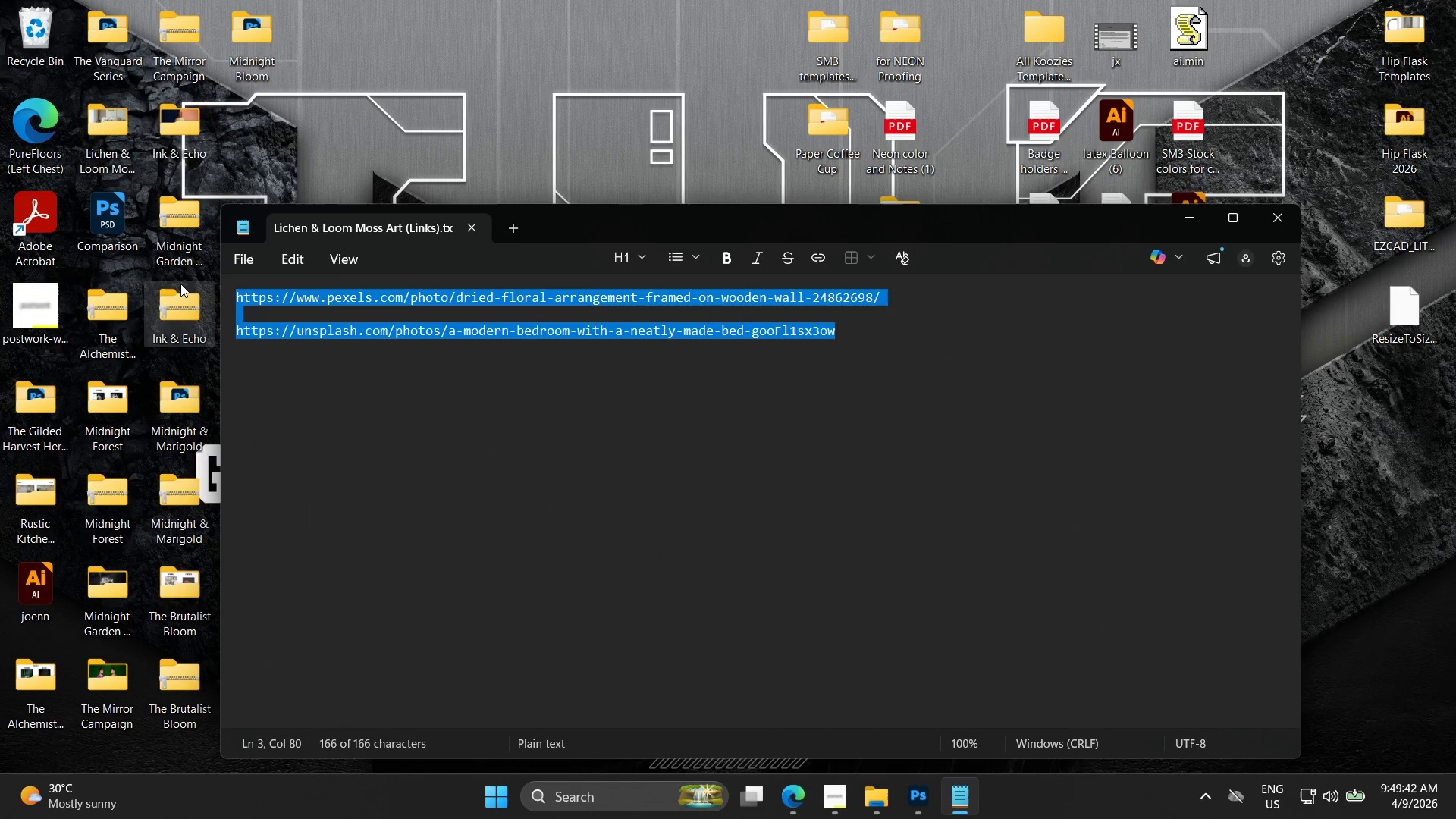 
key(Backspace)
 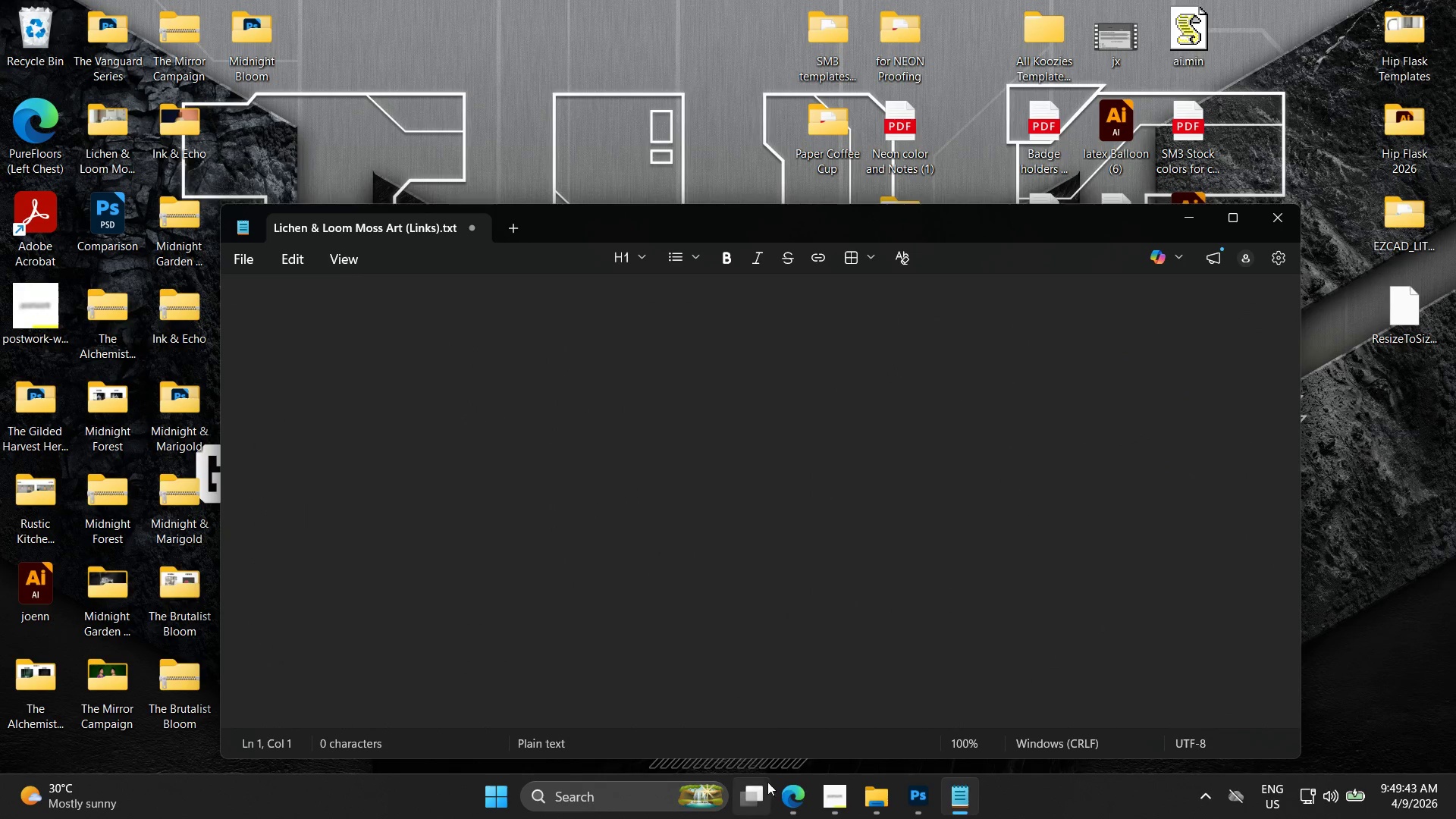 
left_click_drag(start_coordinate=[793, 818], to_coordinate=[797, 818])
 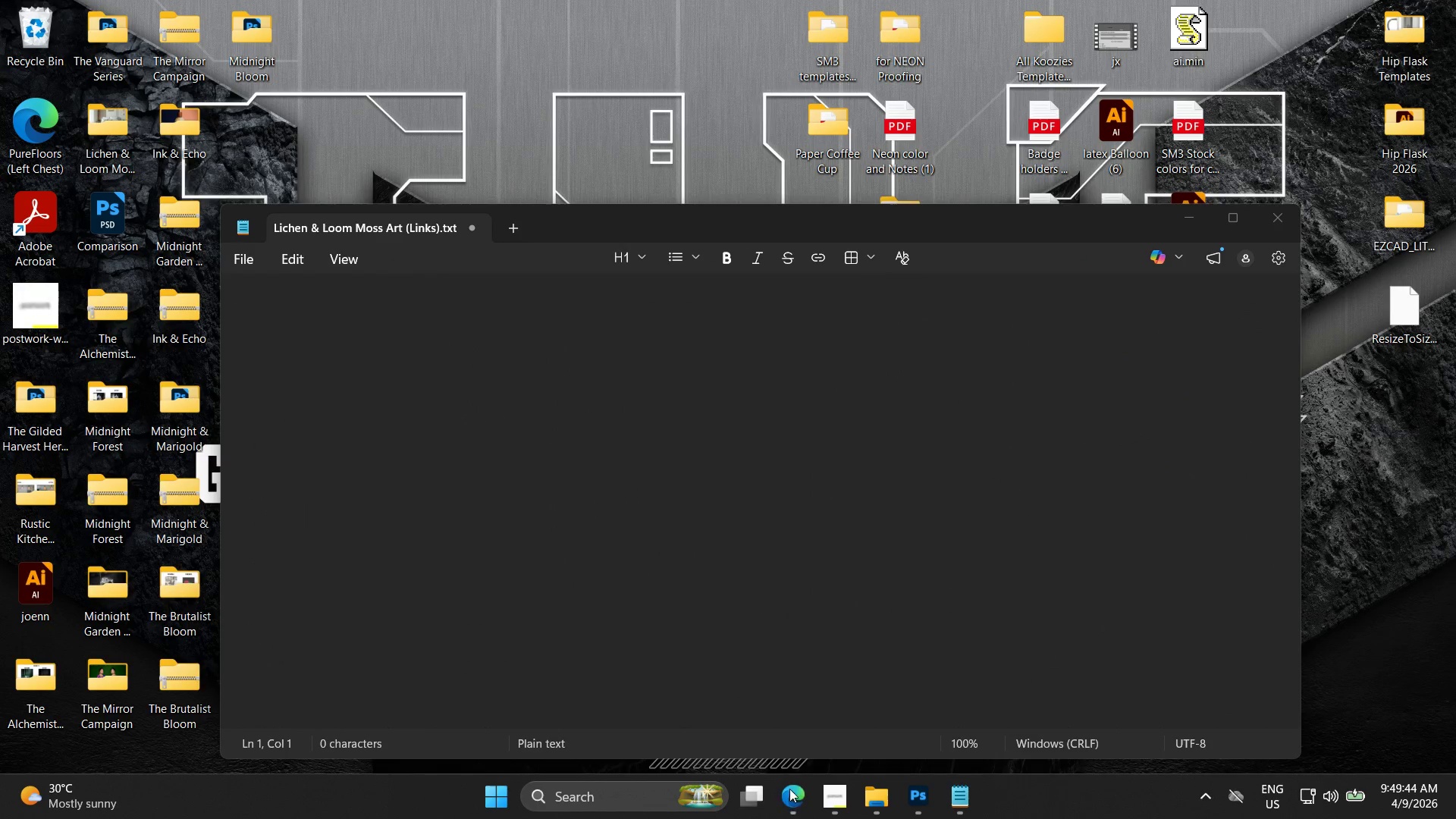 
left_click([793, 789])
 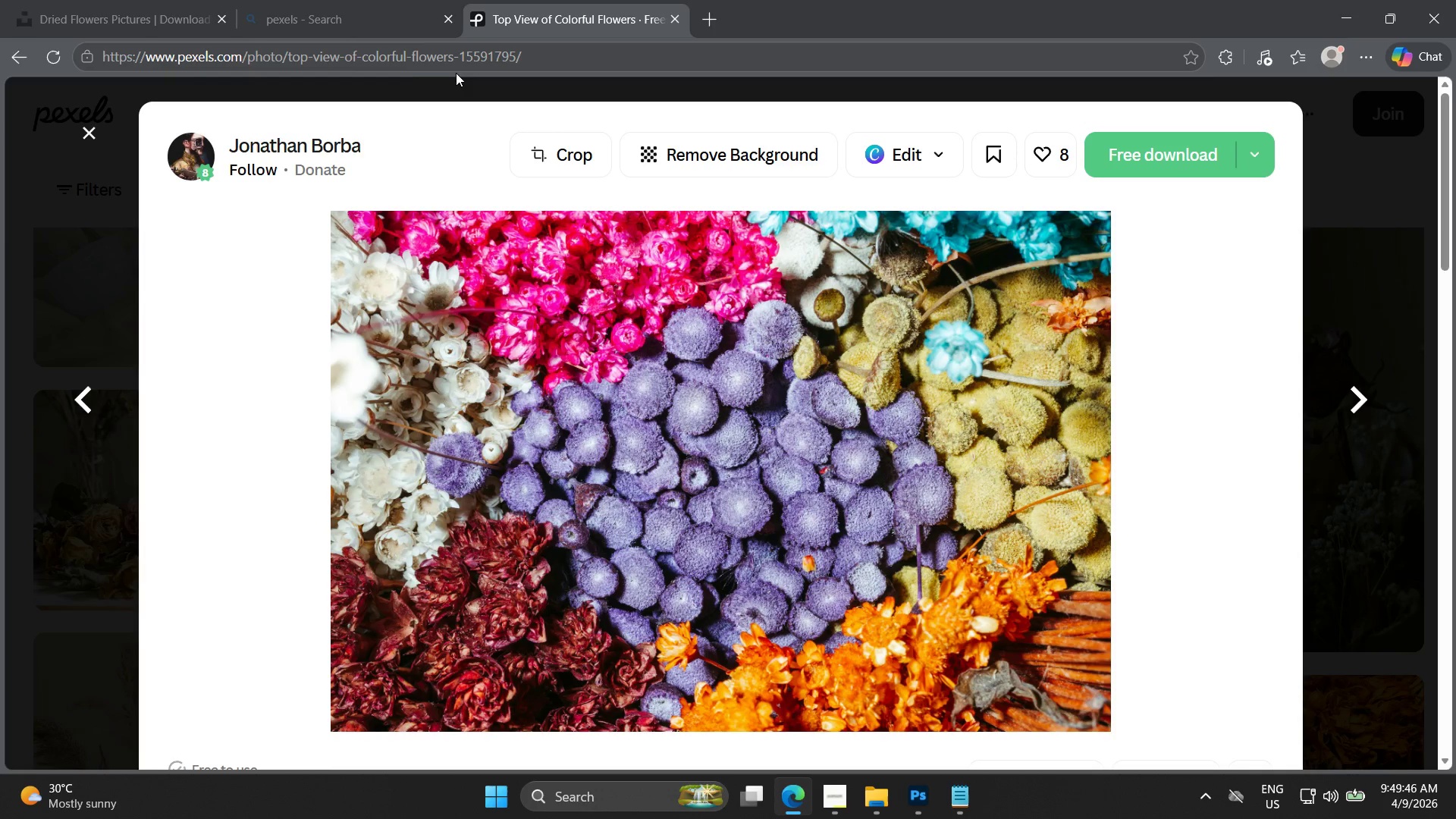 
left_click([458, 60])
 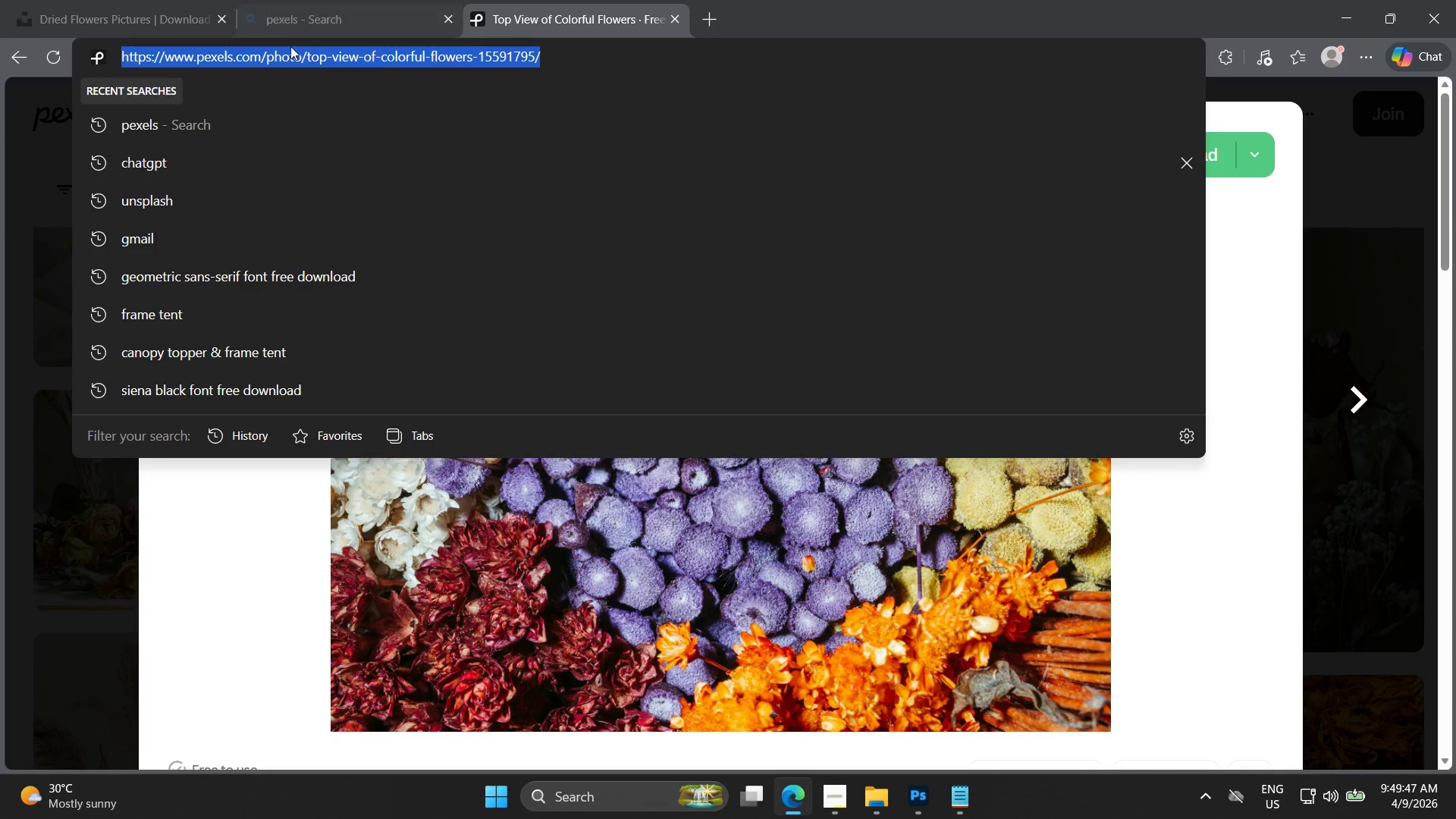 
key(Control+ControlLeft)
 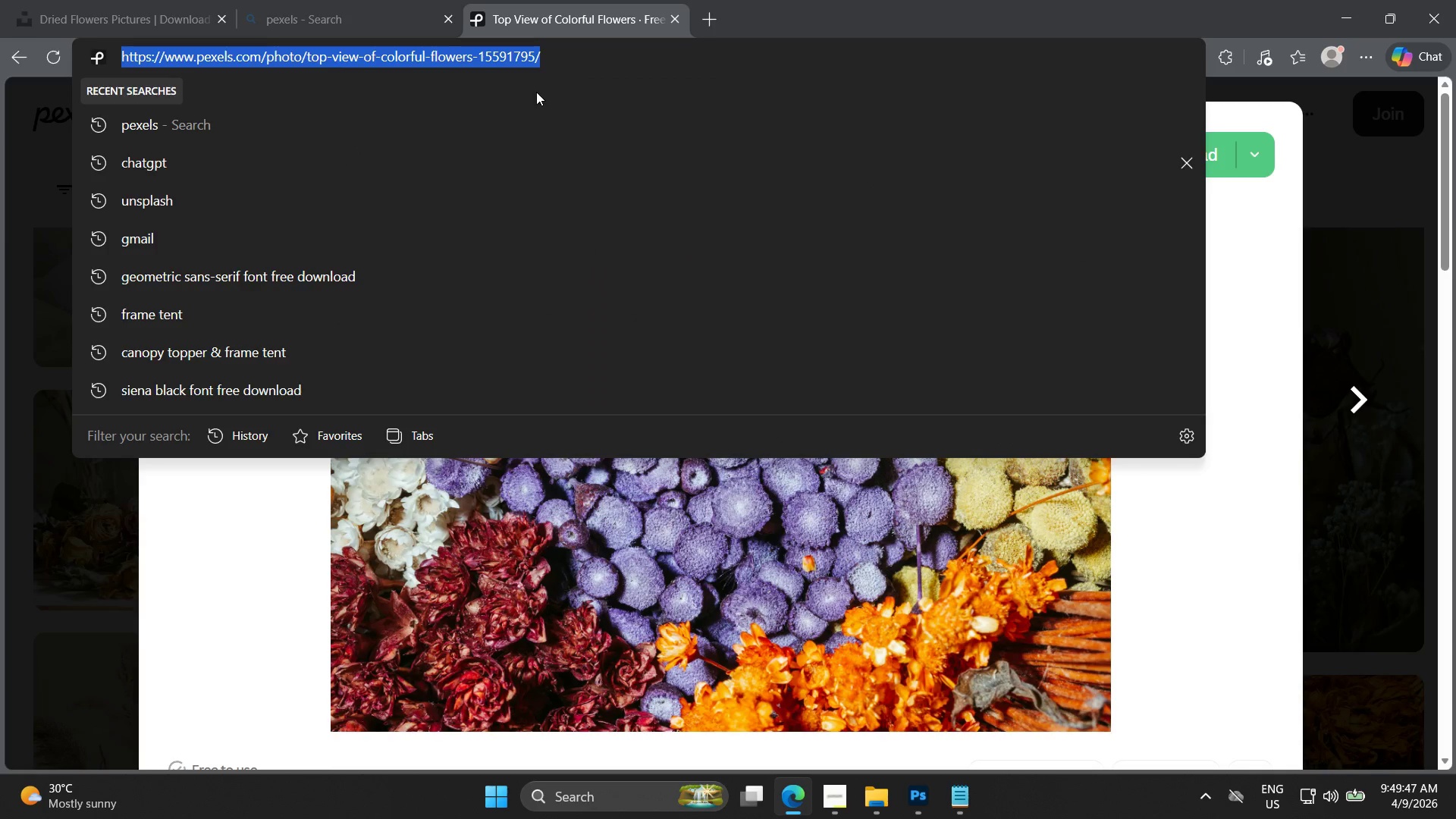 
key(Control+C)
 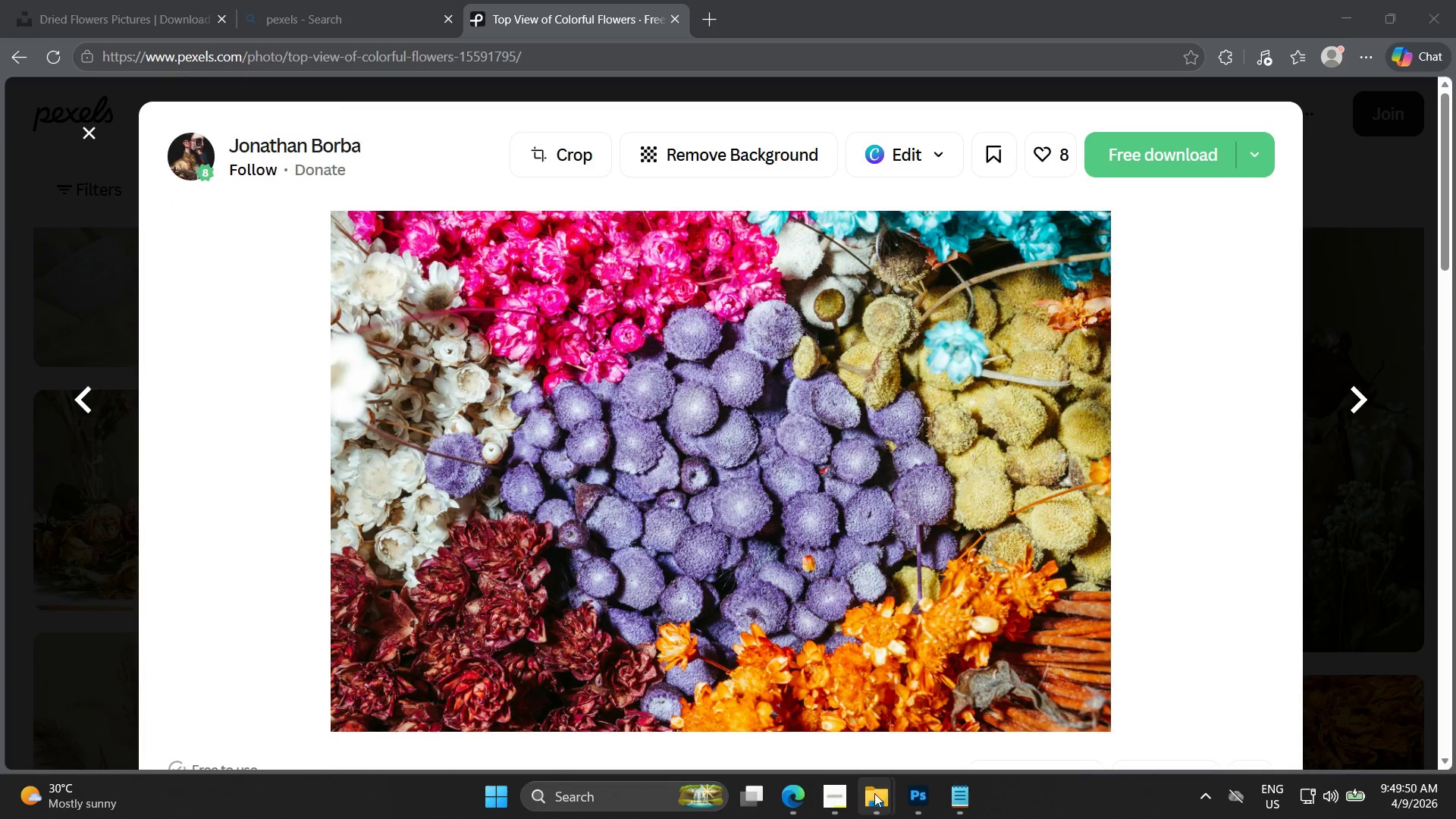 
left_click([974, 791])
 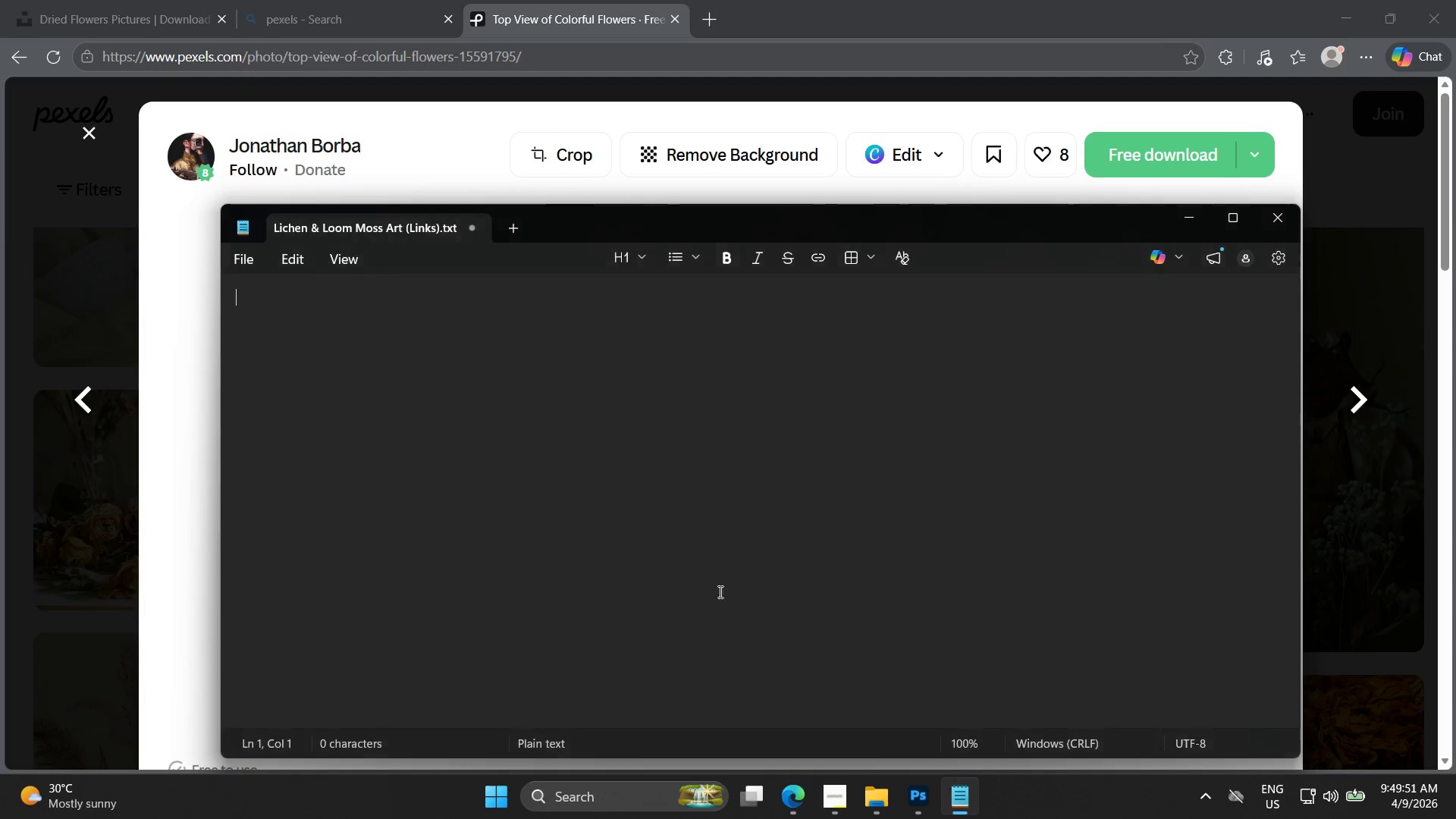 
left_click([602, 504])
 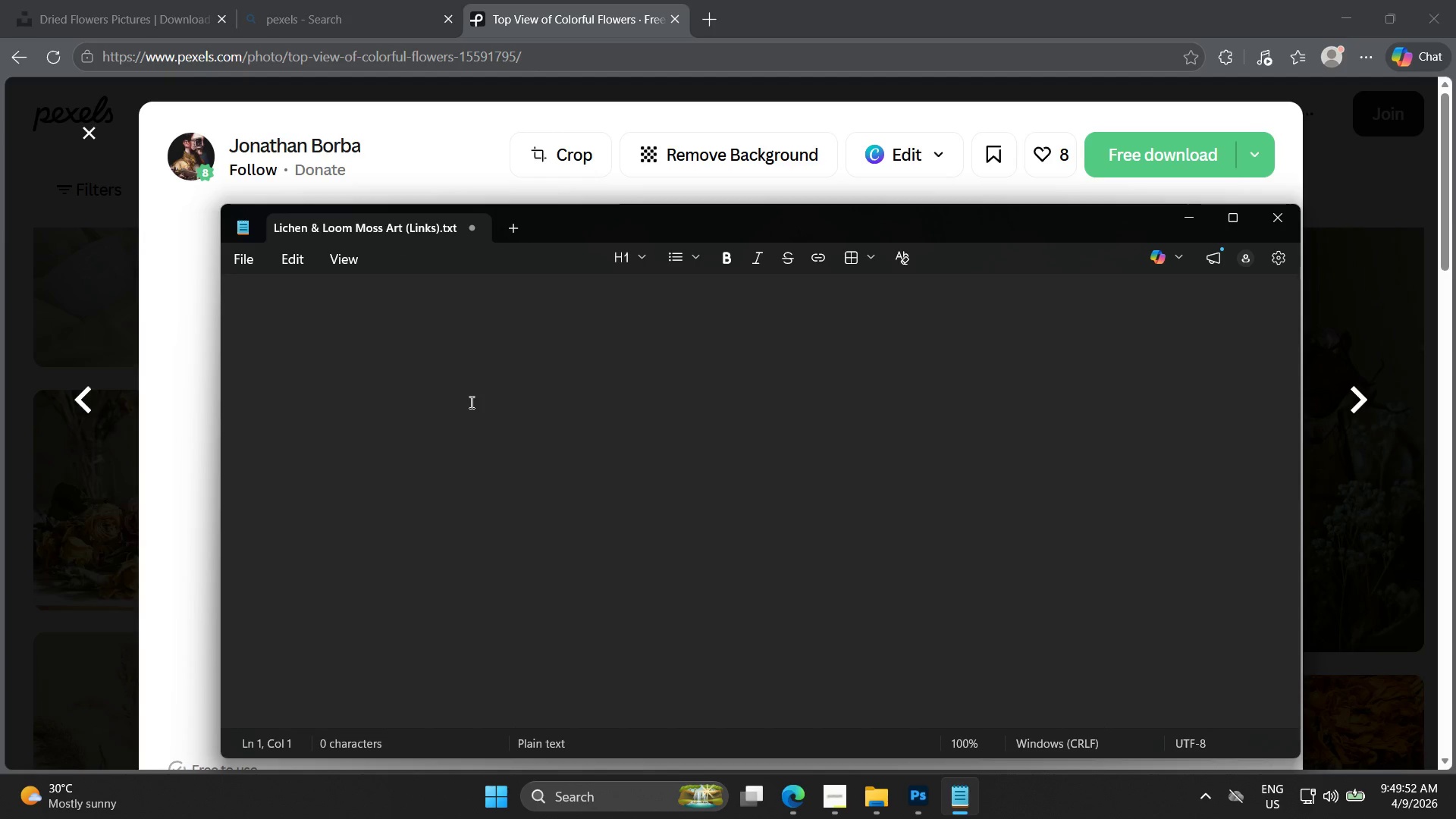 
hold_key(key=ShiftLeft, duration=0.52)
 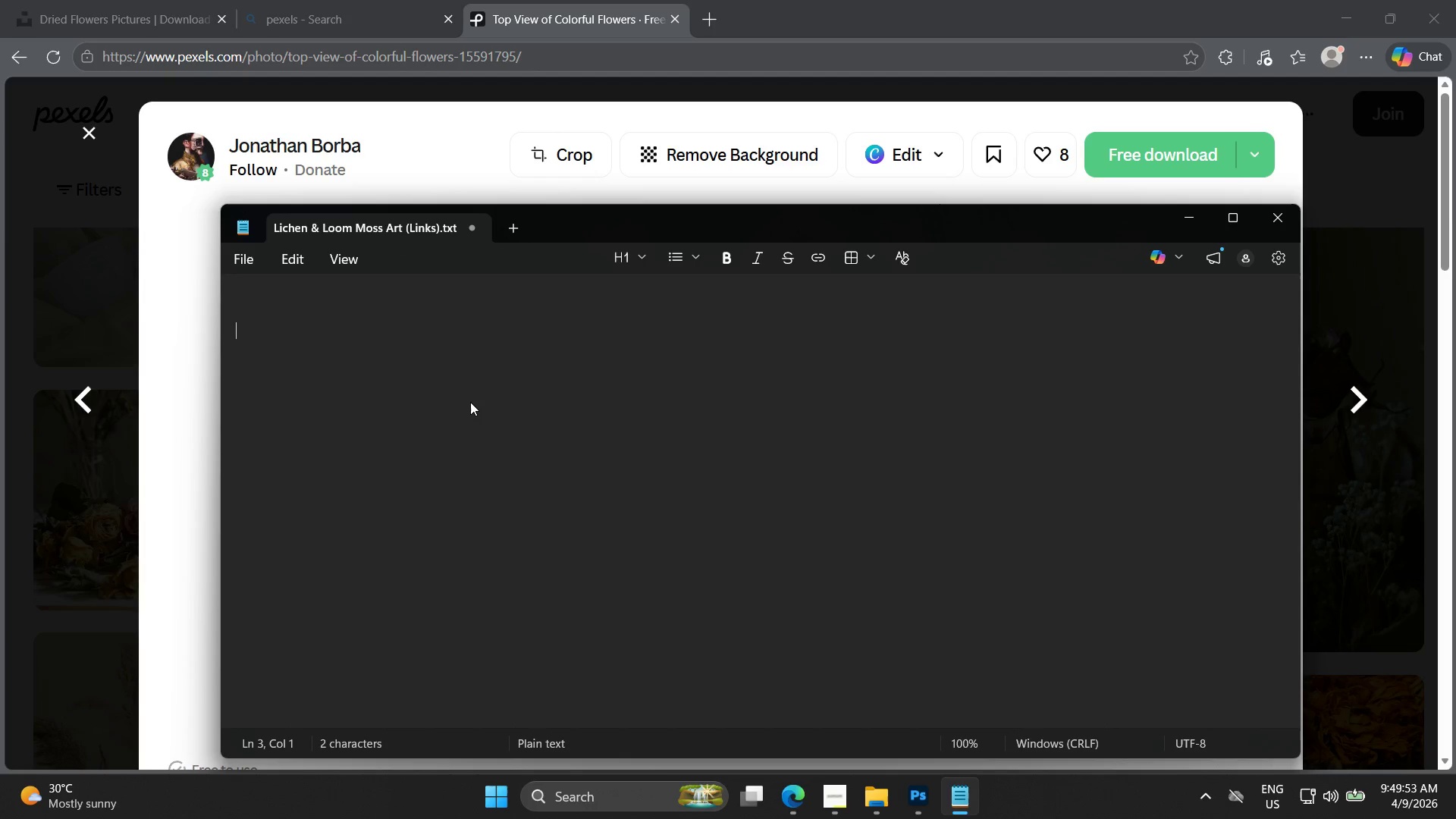 
key(Shift+Enter)
 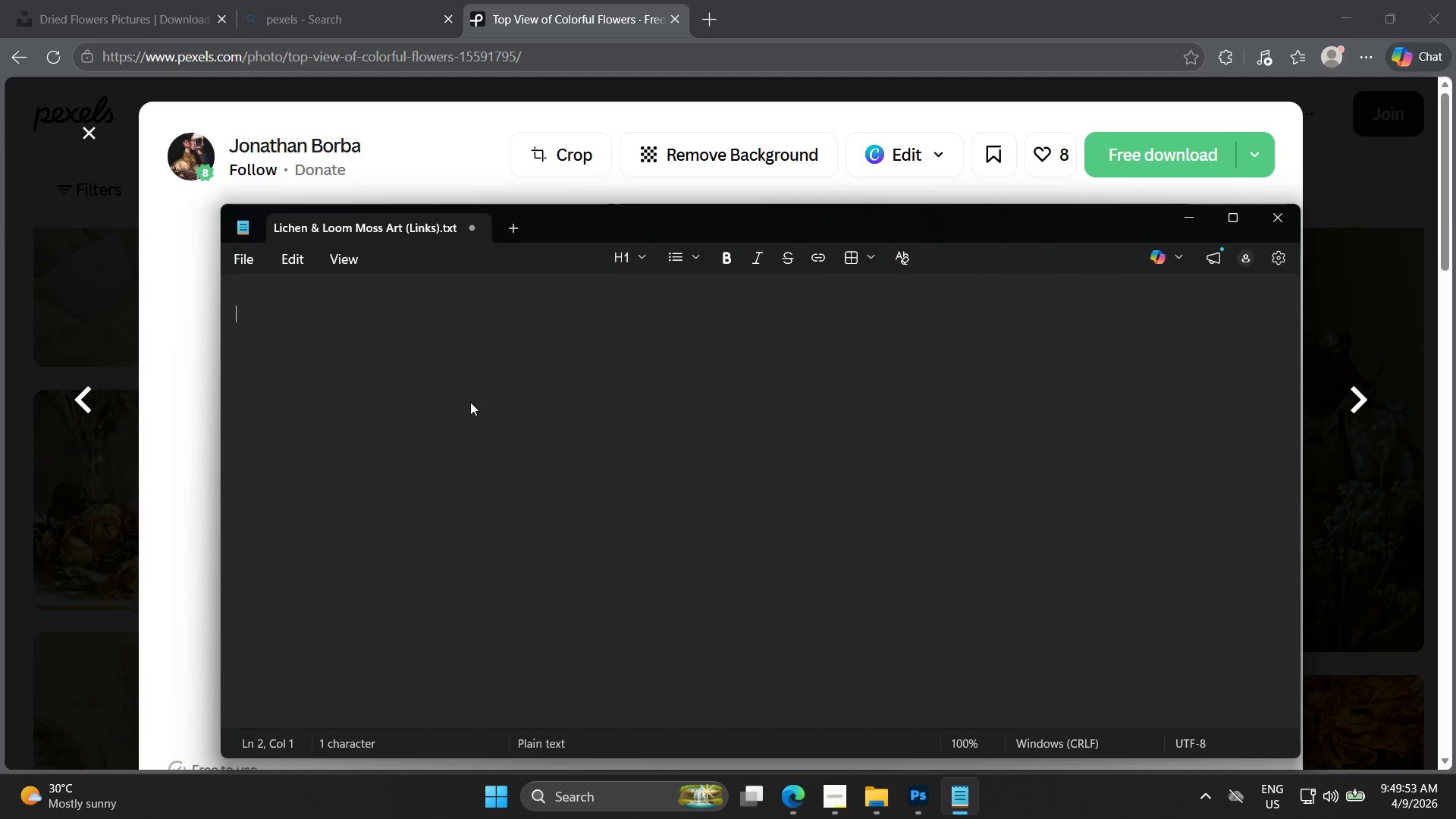 
key(Shift+Enter)
 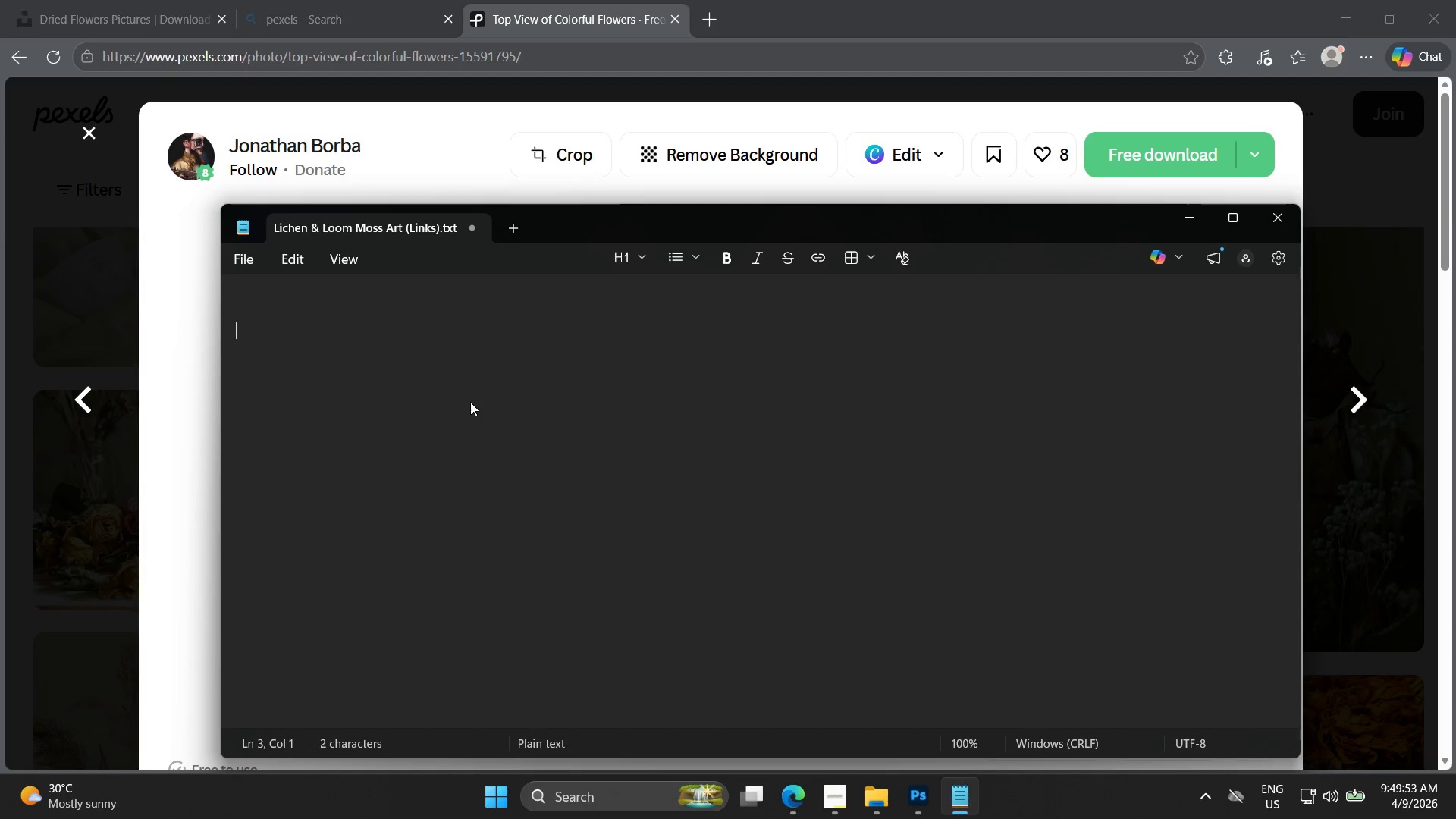 
key(Control+ControlLeft)
 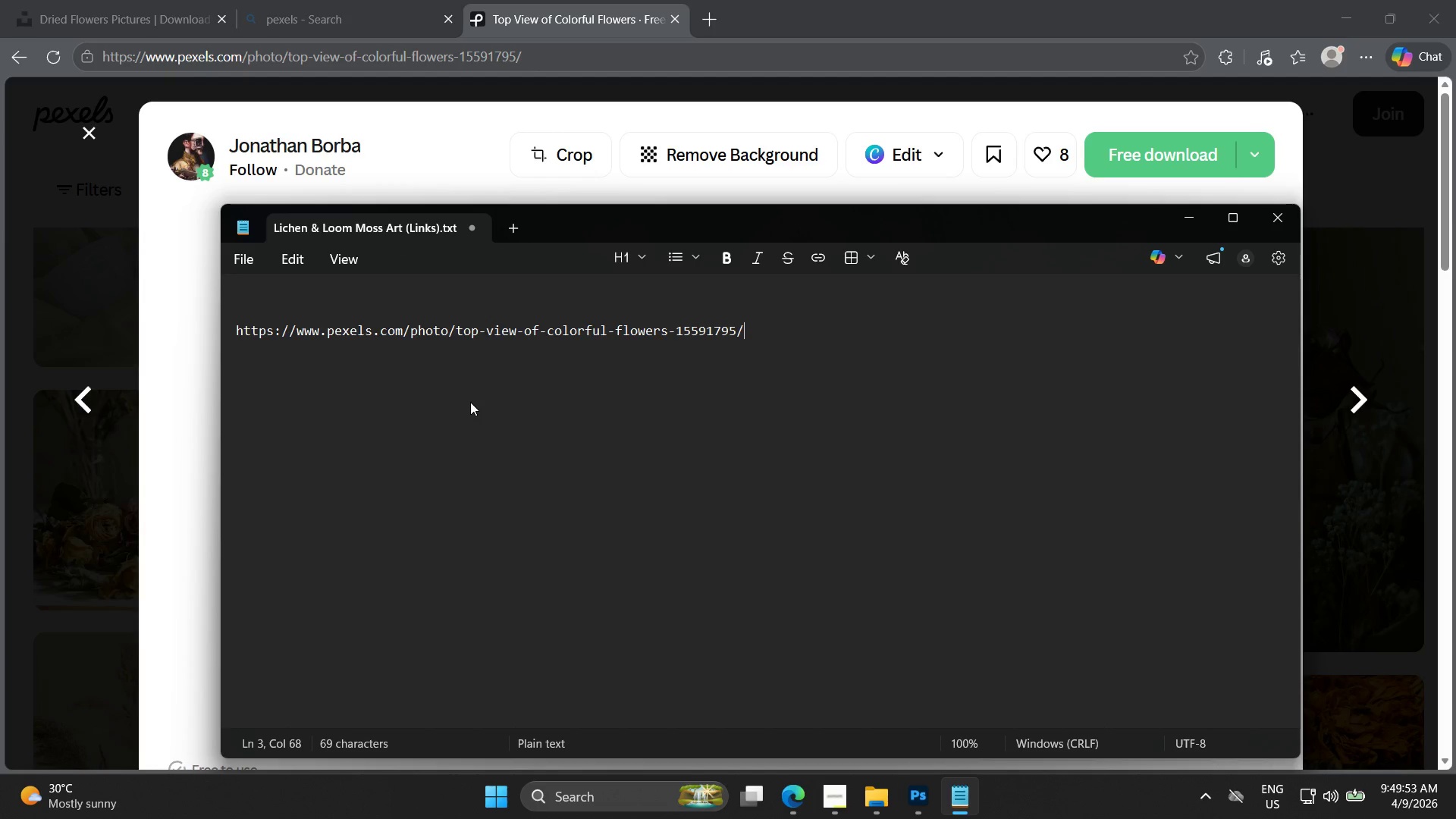 
key(Control+V)
 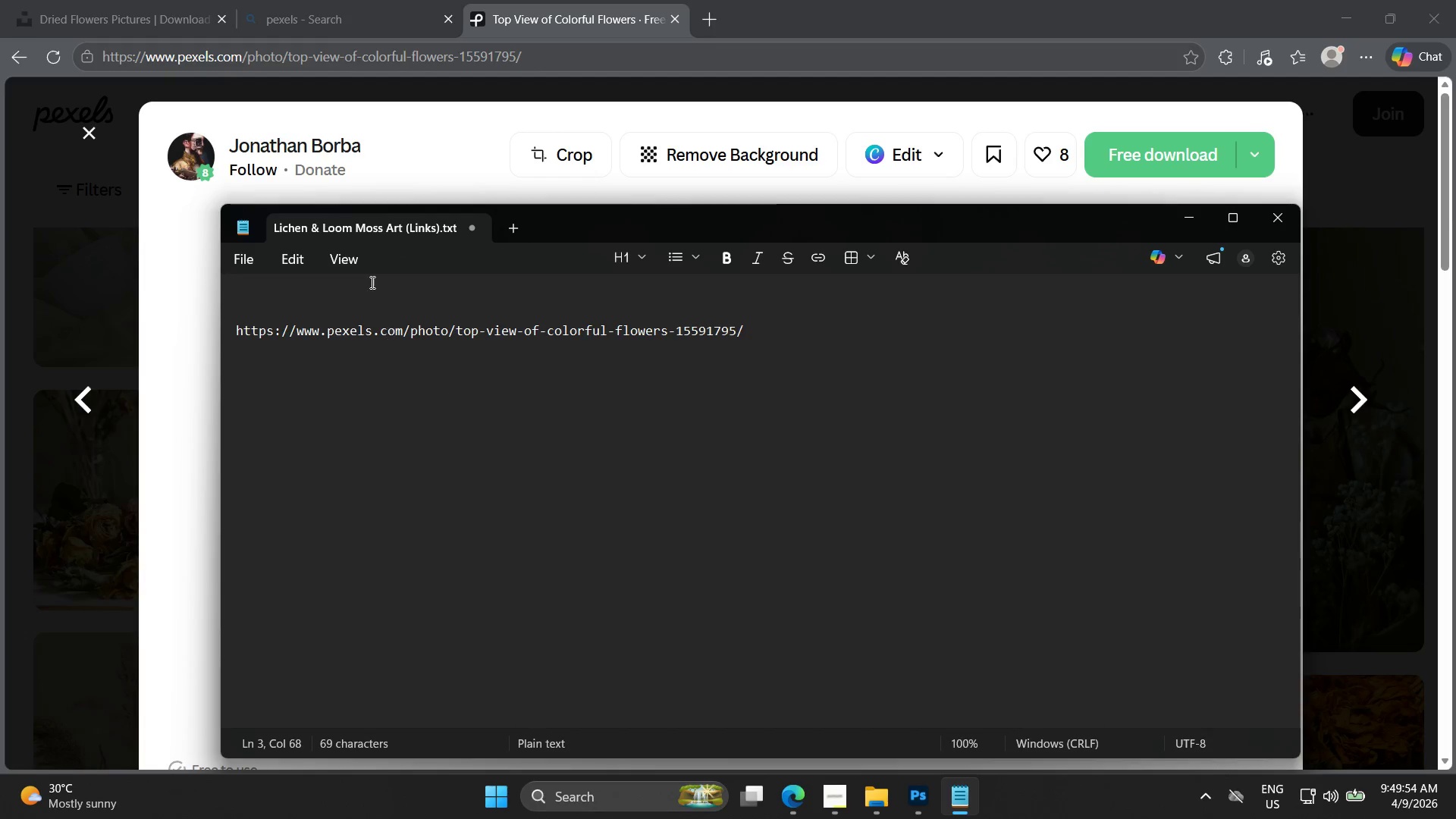 
left_click([352, 282])
 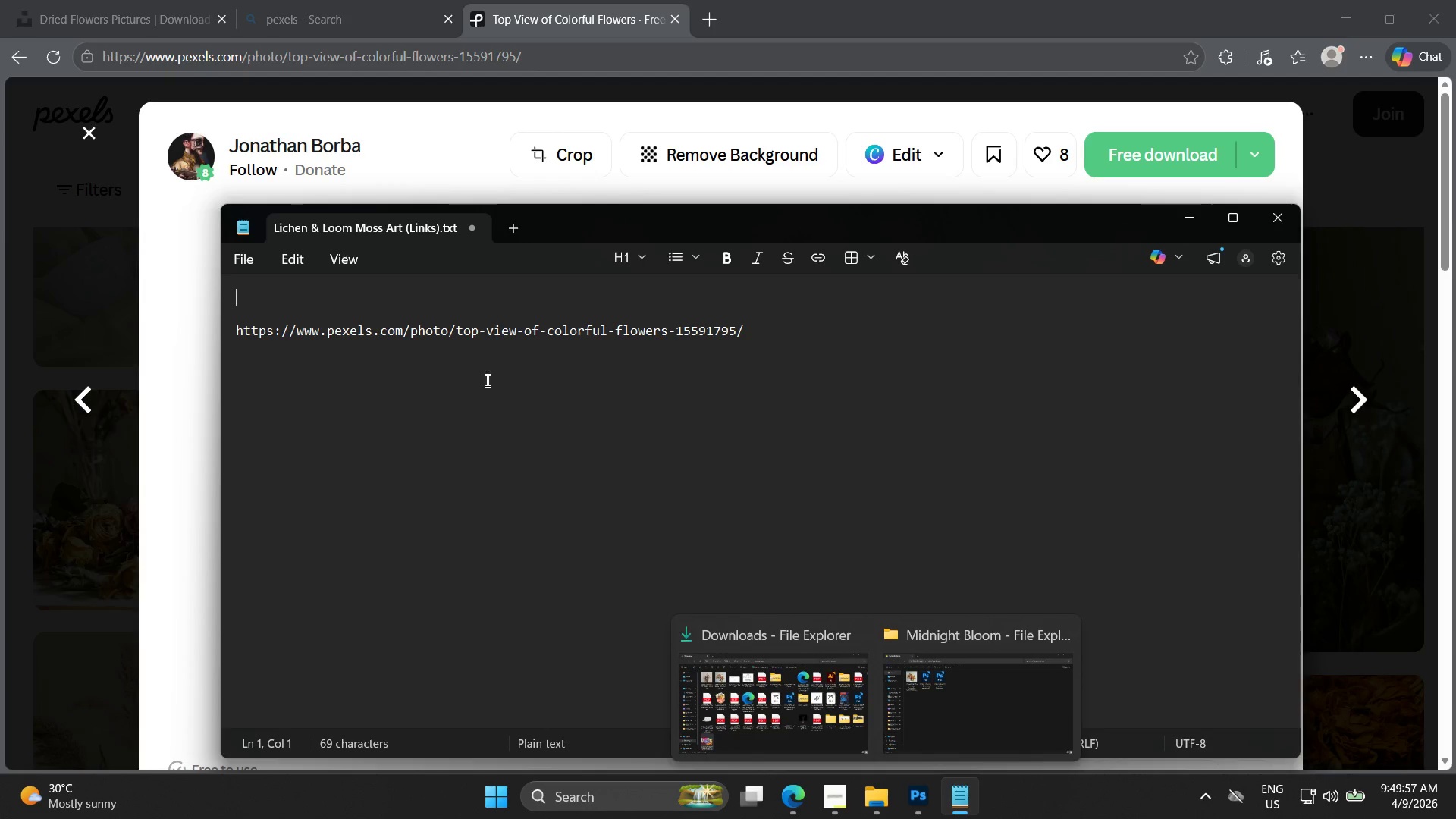 
key(Backspace)
 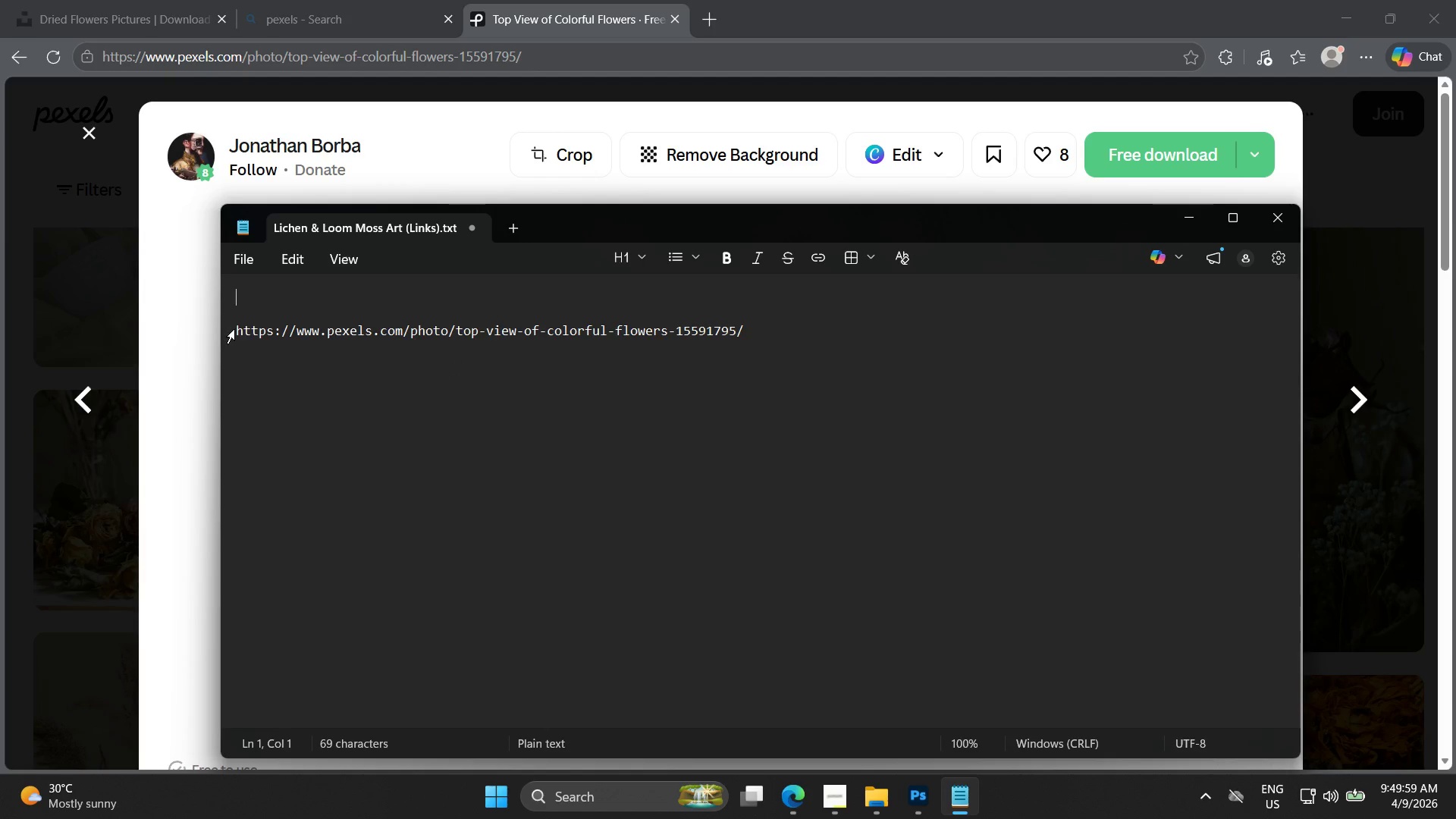 
left_click([238, 330])
 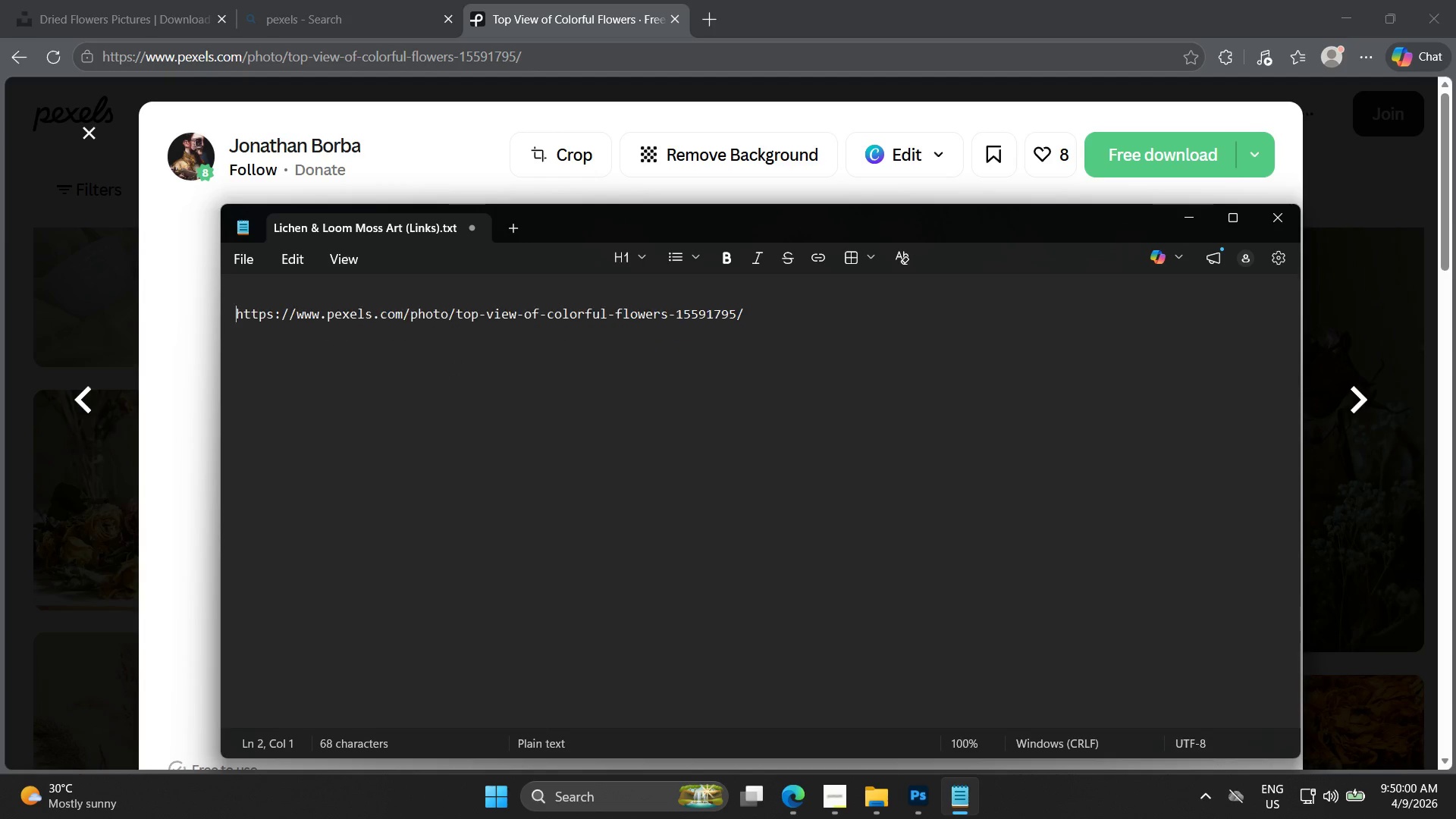 
key(Backspace)
 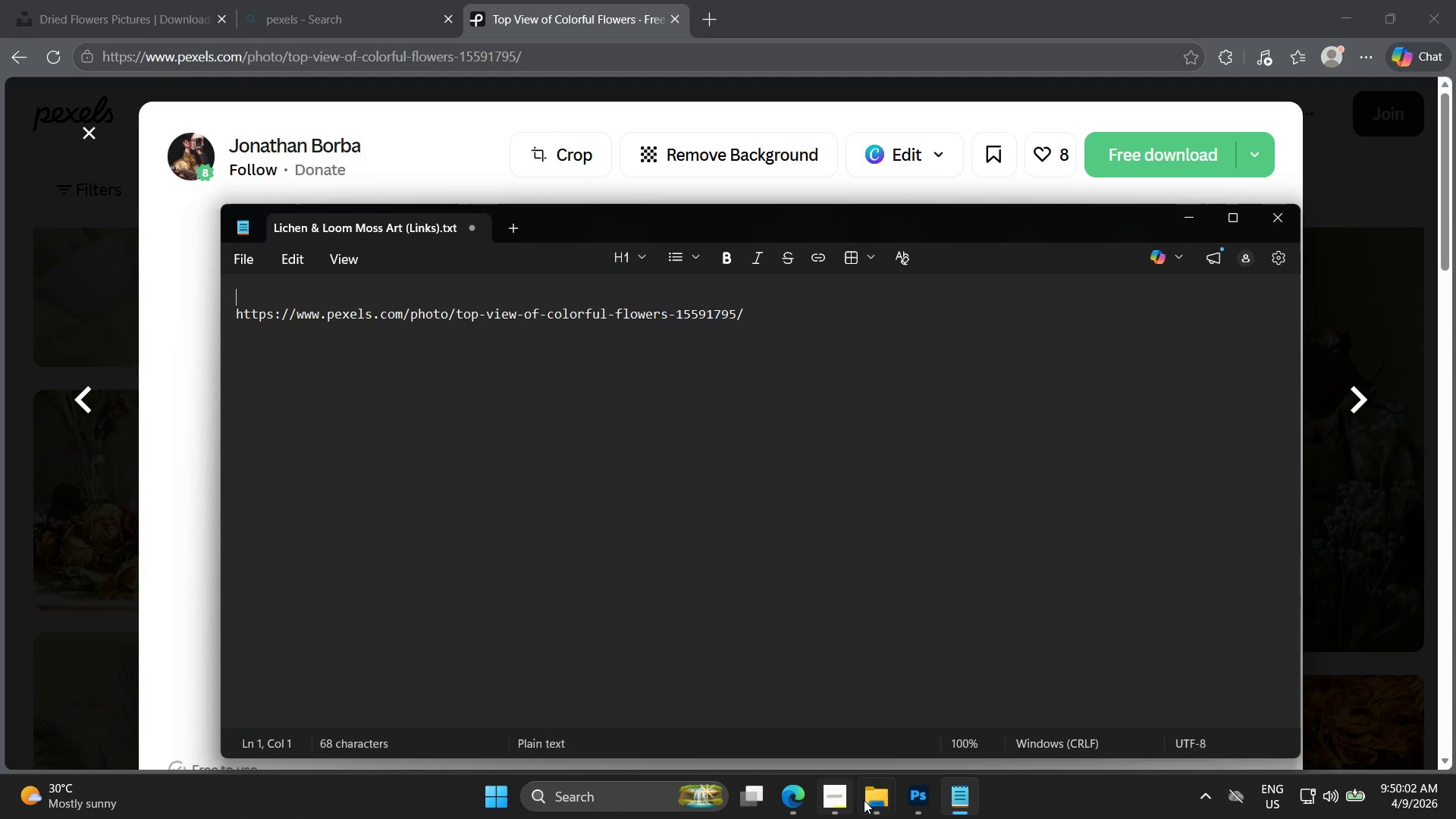 
left_click([841, 799])
 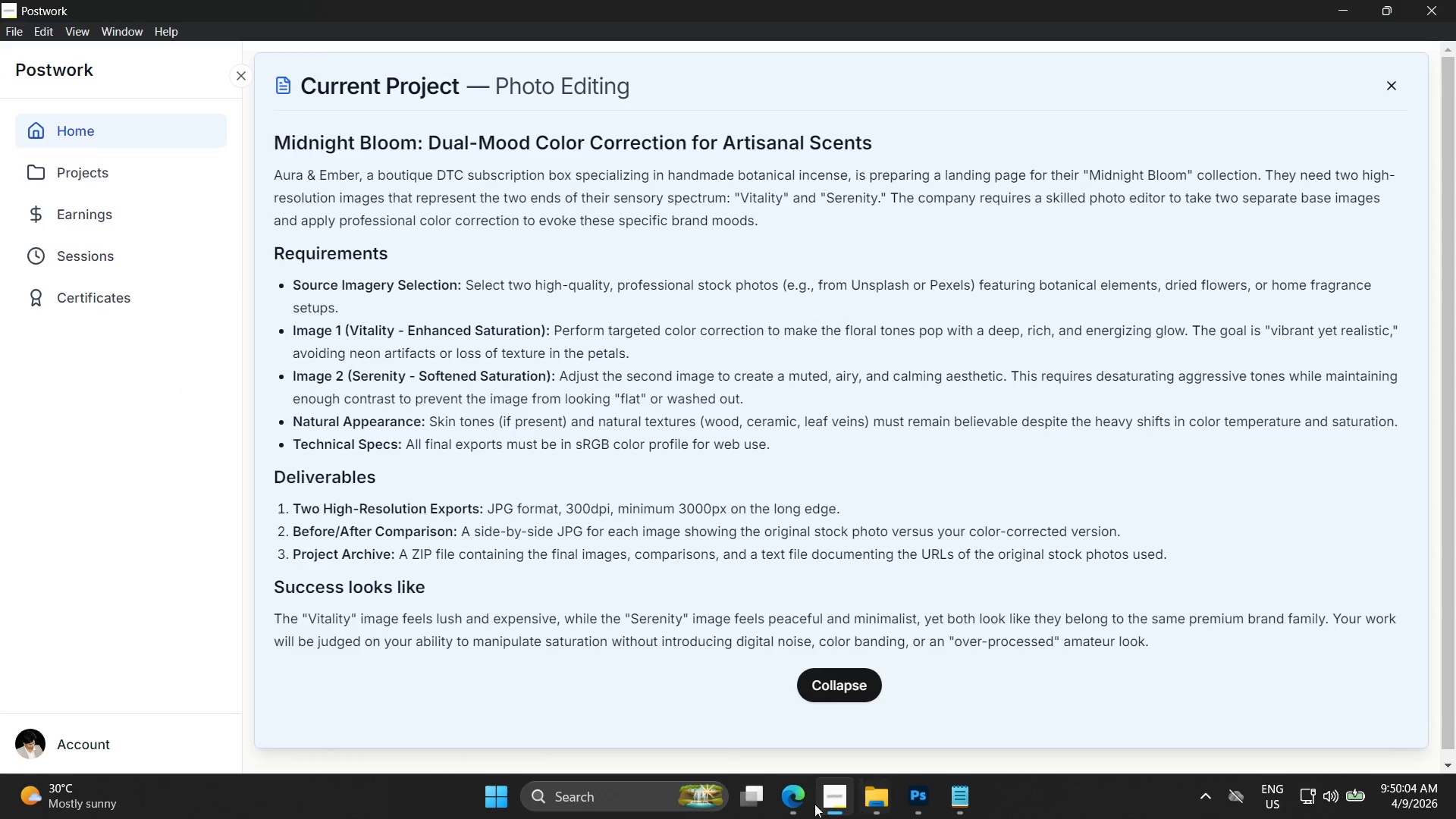 
left_click([784, 804])
 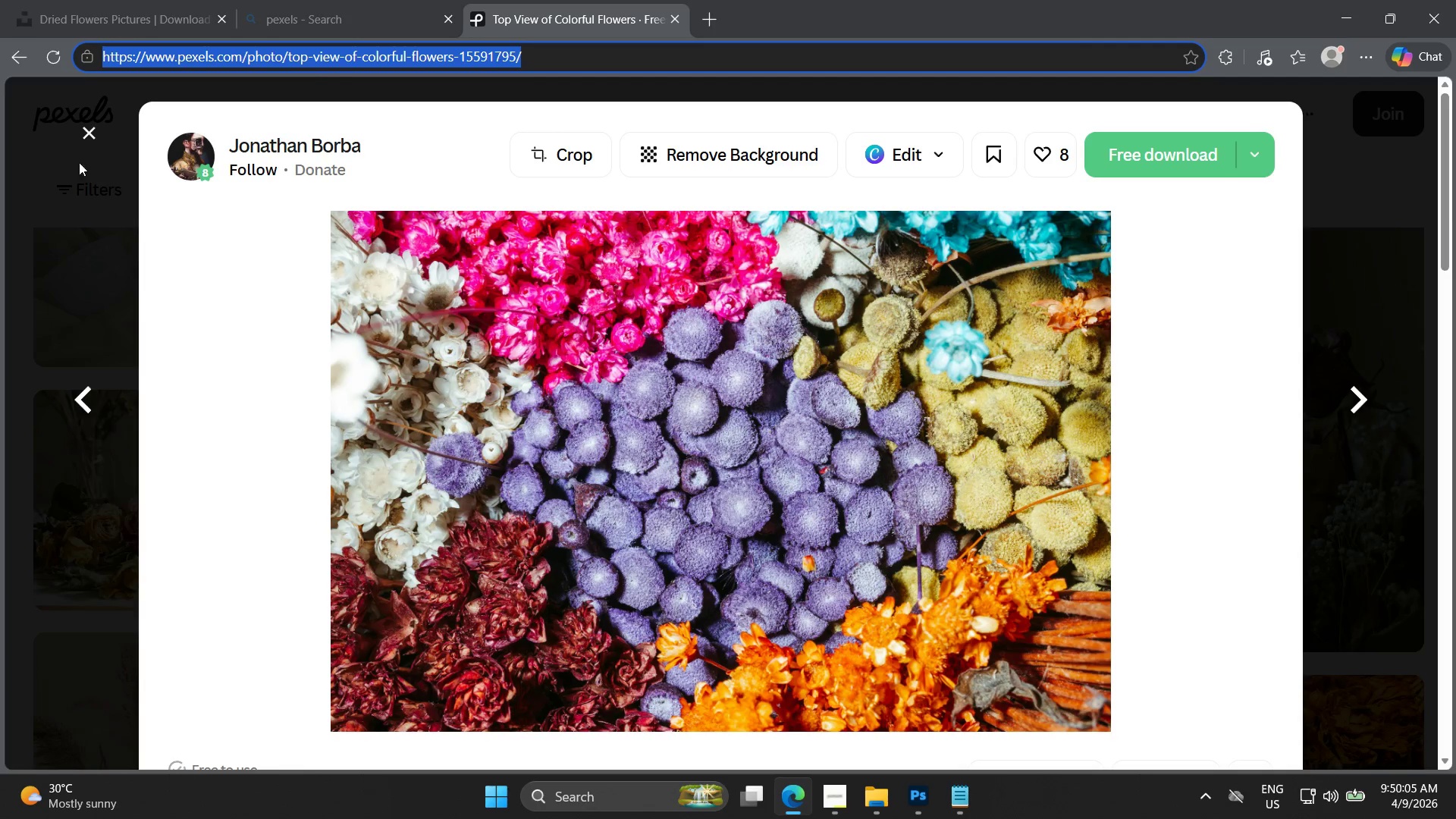 
left_click([92, 142])
 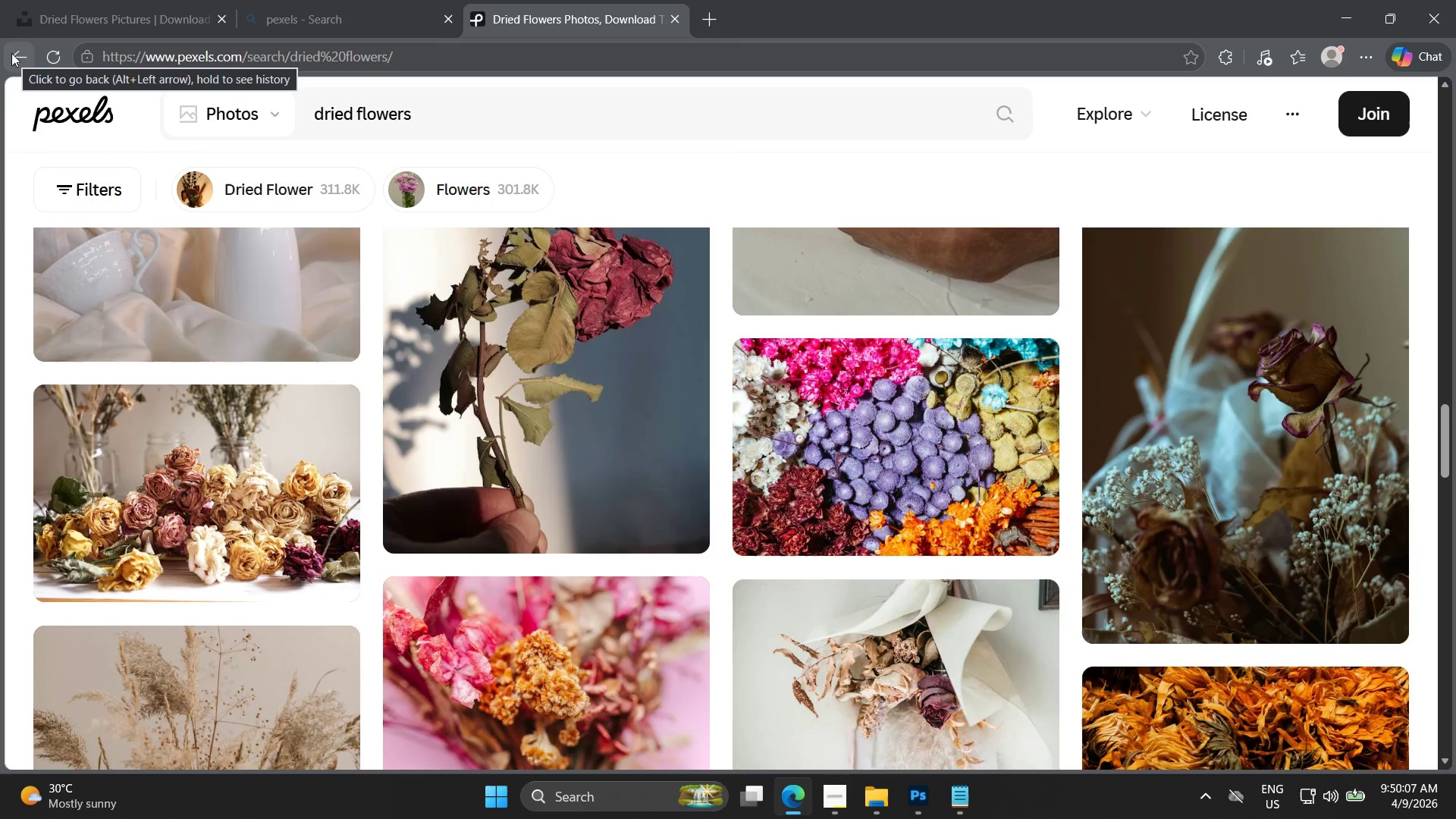 
scroll: coordinate [347, 442], scroll_direction: up, amount: 34.0
 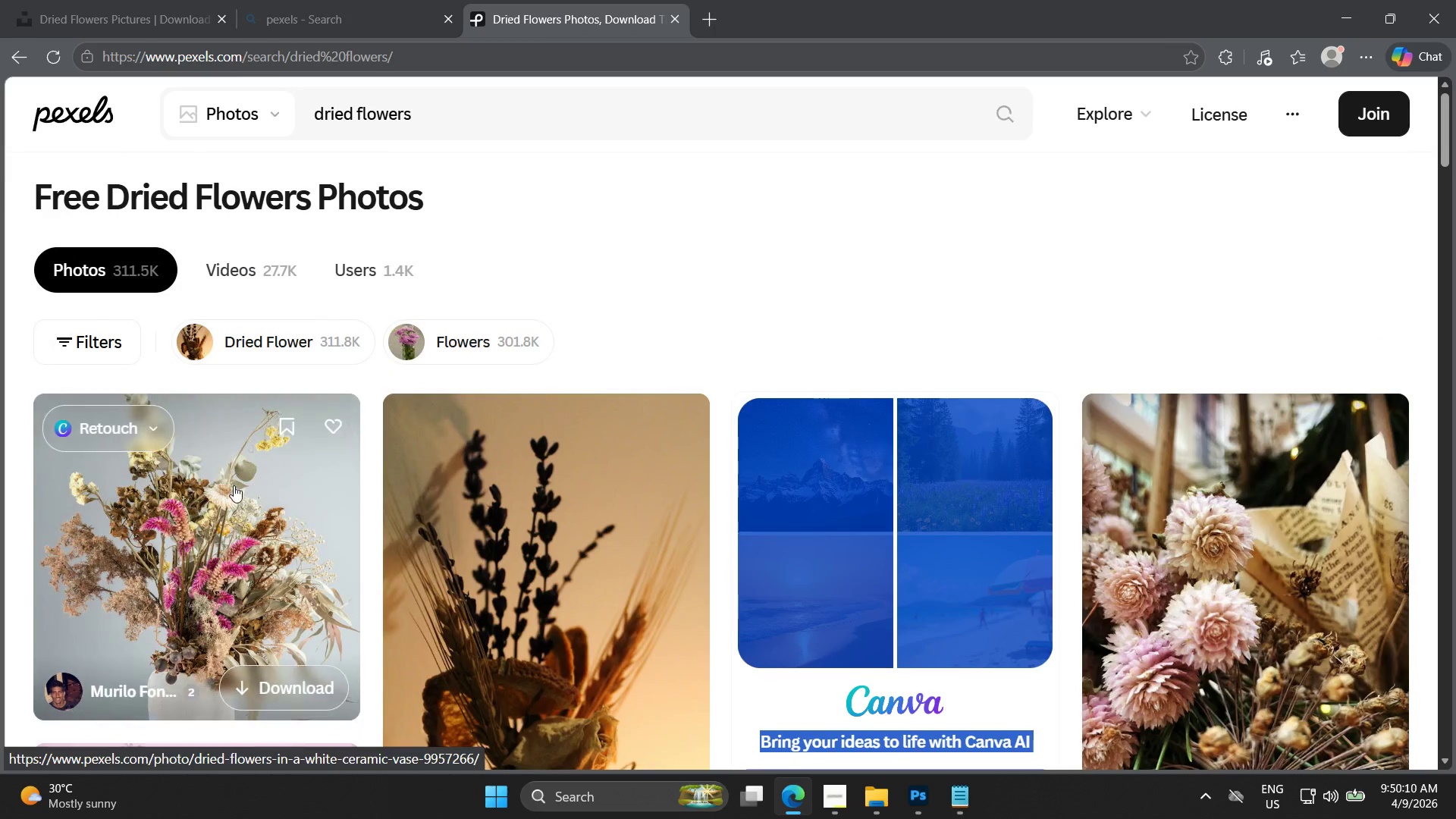 
left_click([223, 509])
 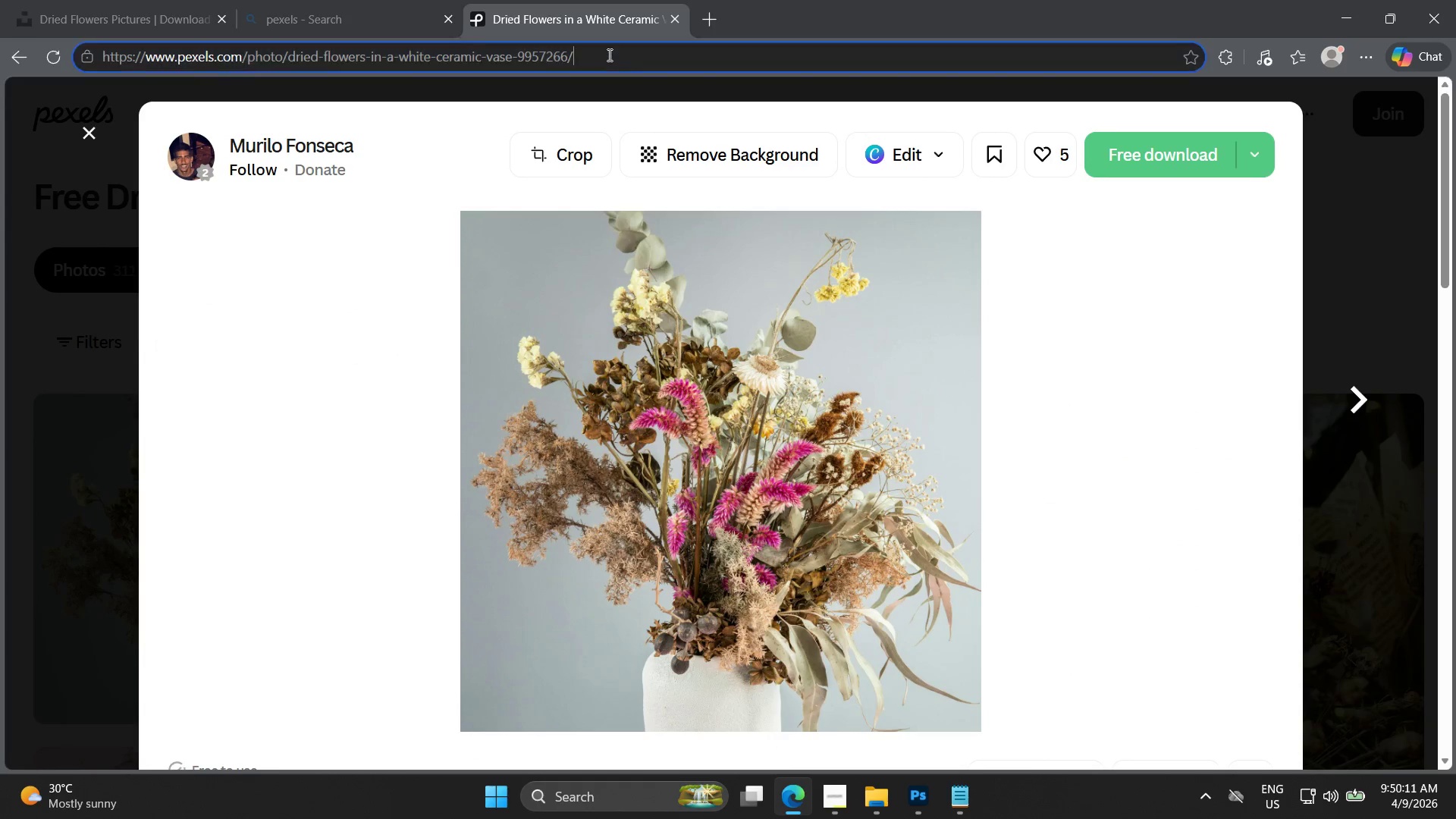 
key(Control+C)
 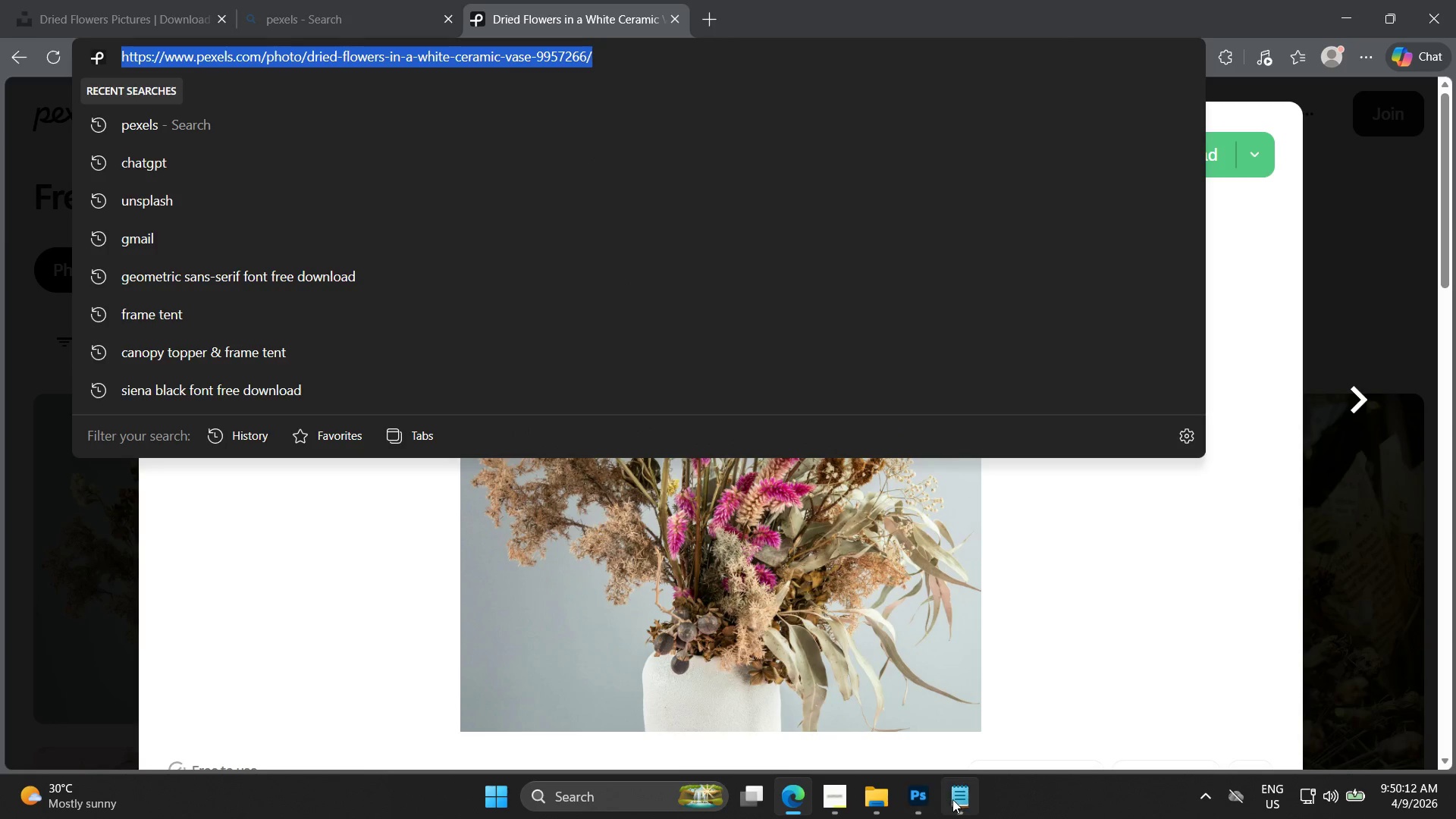 
left_click_drag(start_coordinate=[960, 805], to_coordinate=[964, 807])
 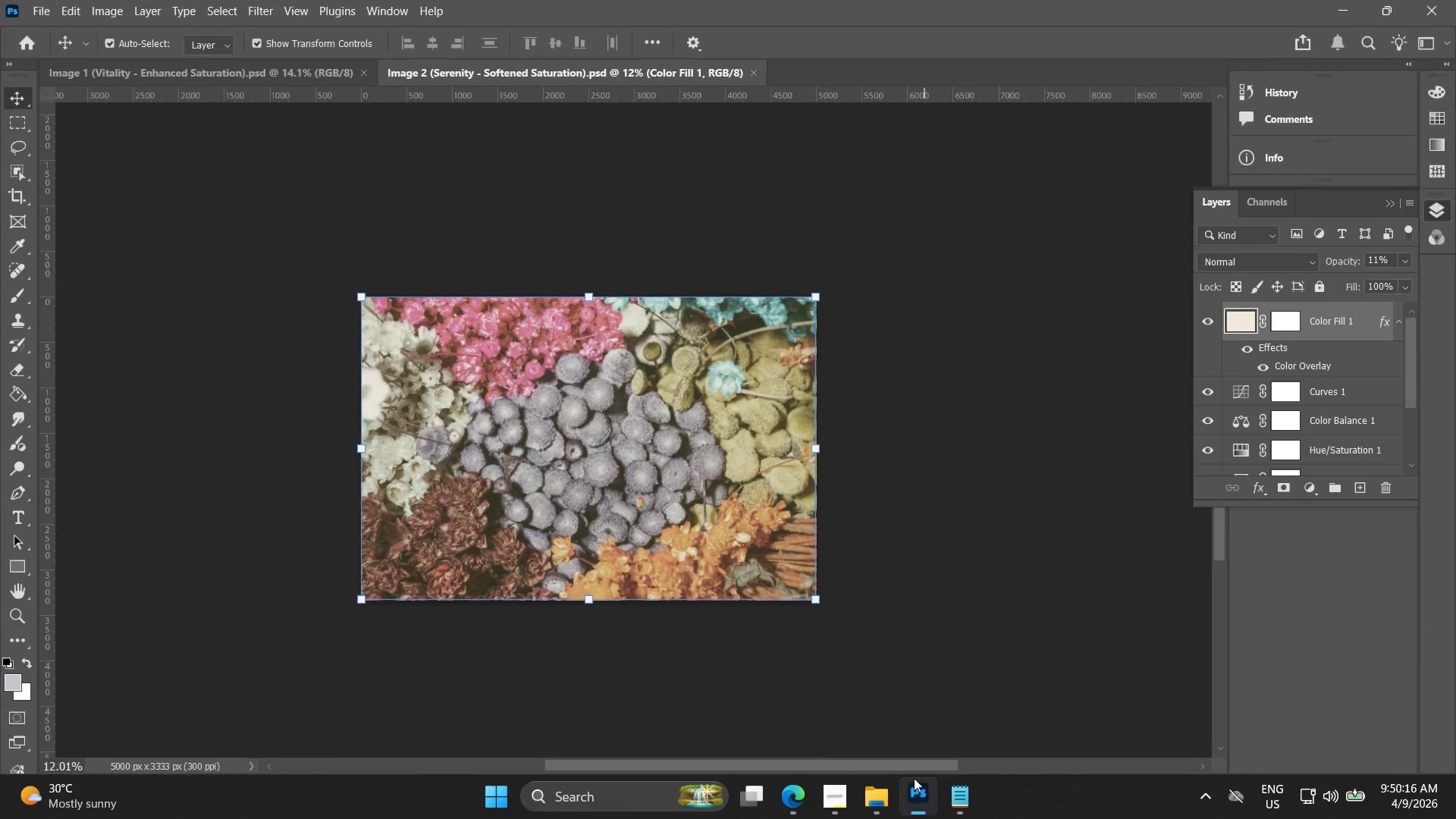 
left_click([789, 802])
 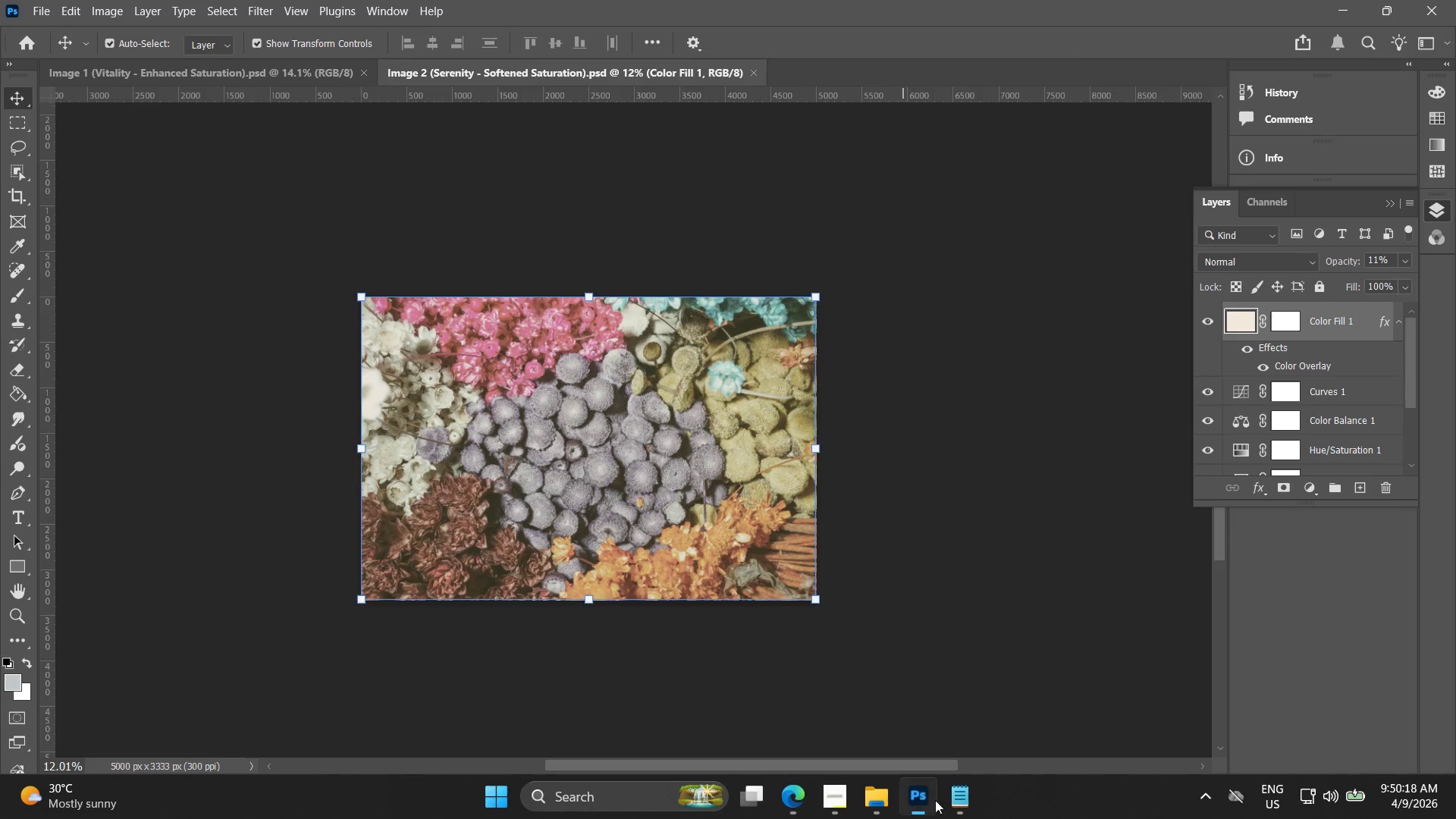 
left_click([965, 803])
 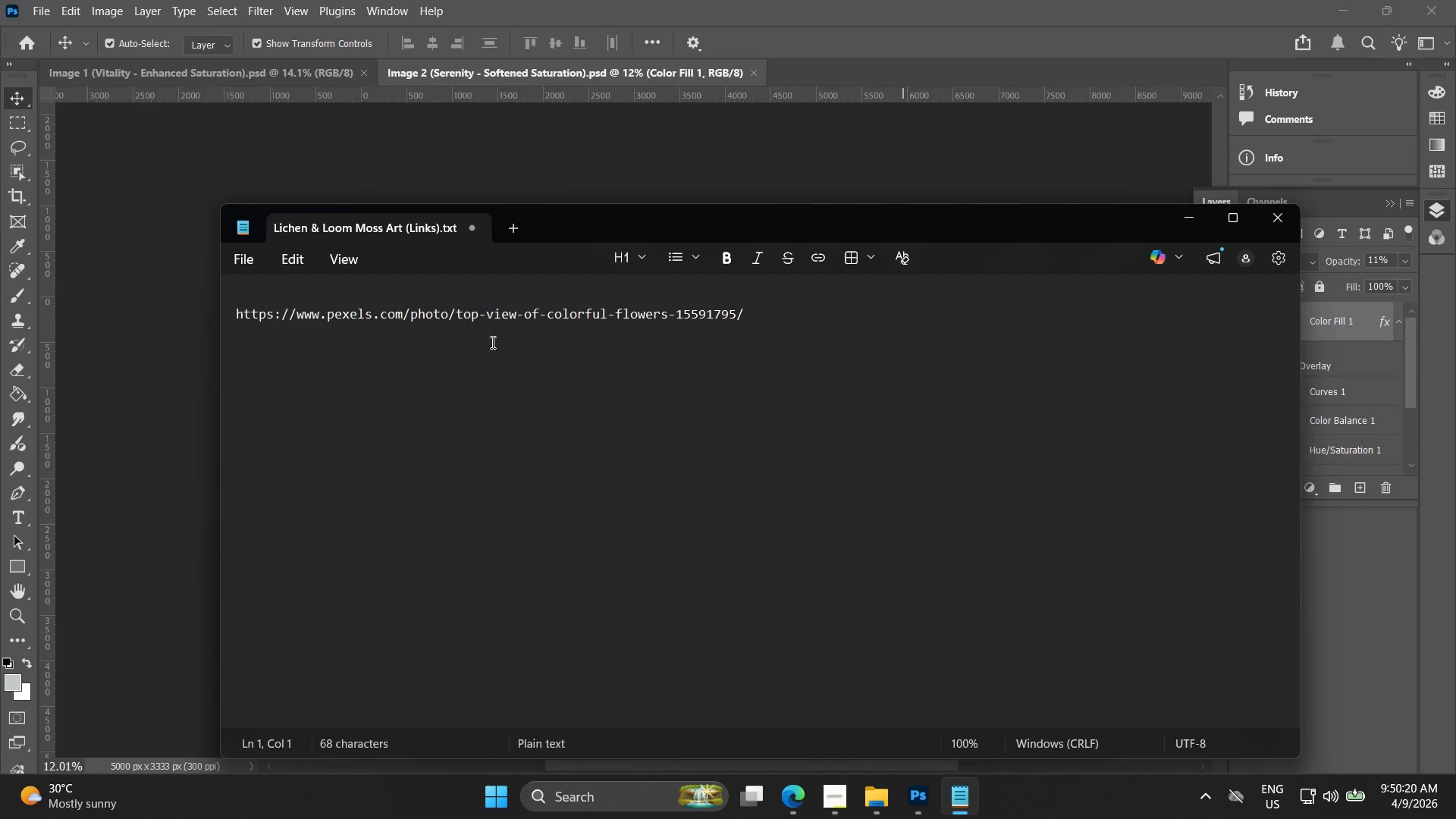 
key(Control+ControlLeft)
 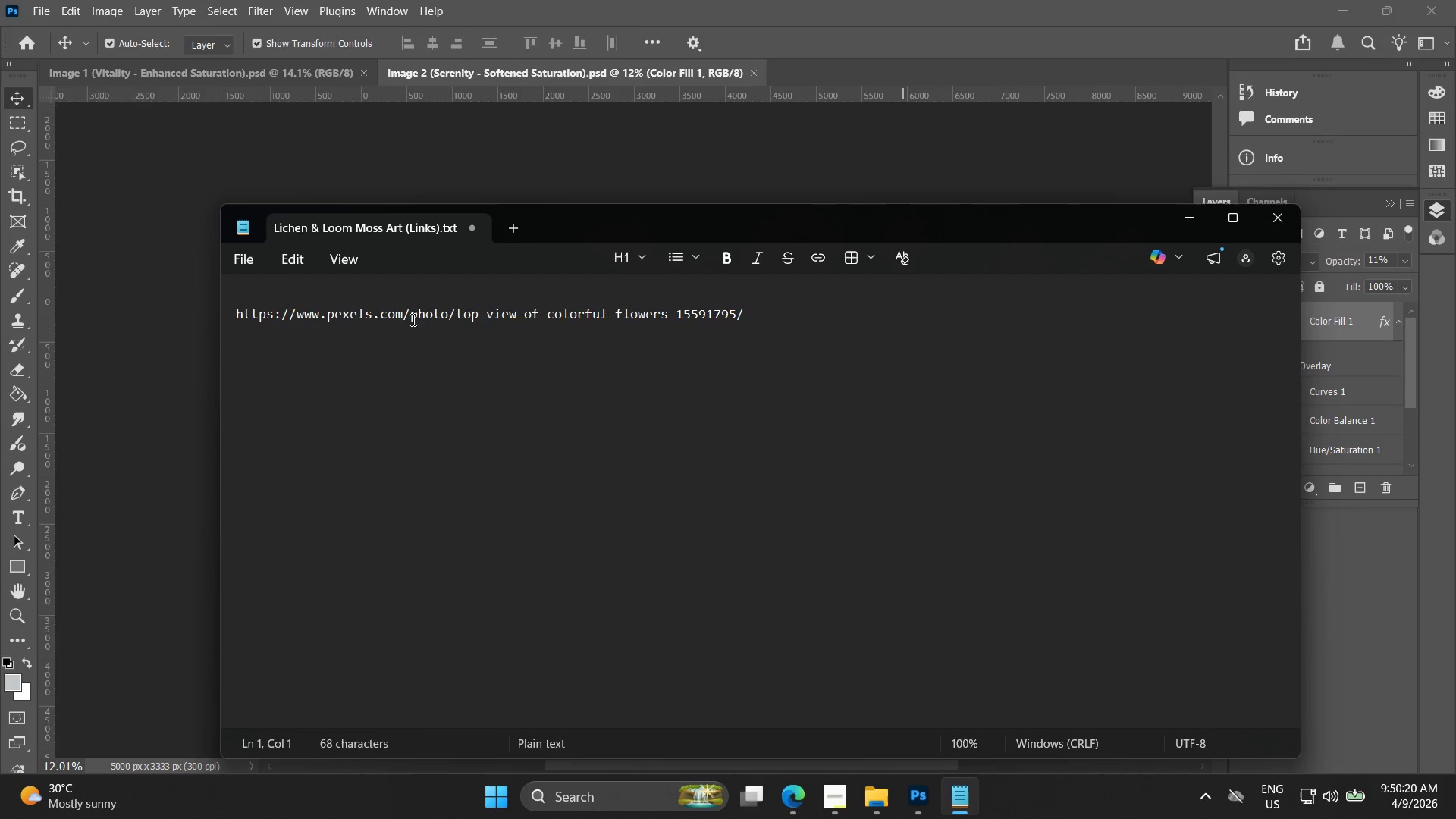 
key(Control+V)
 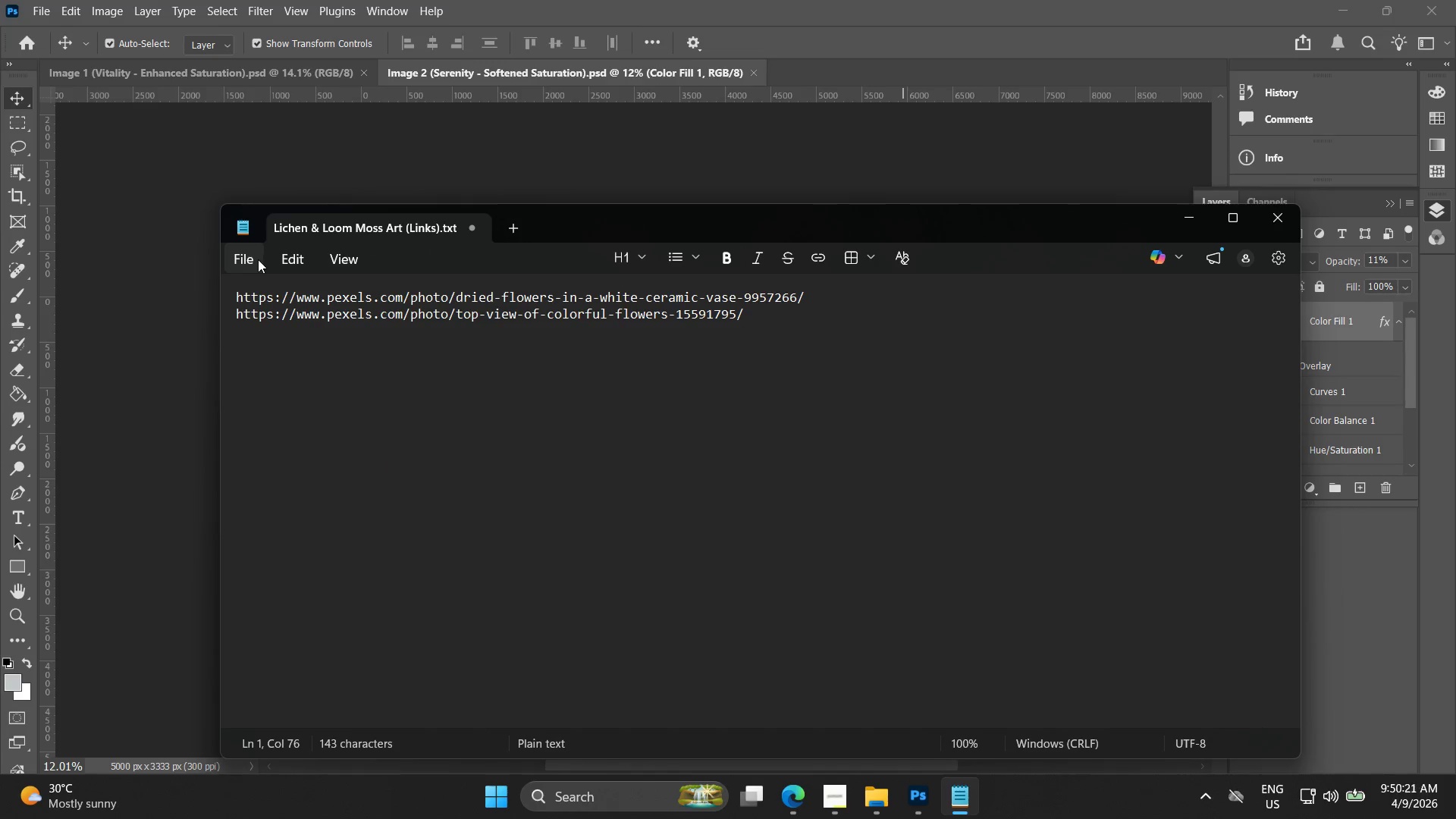 
left_click([257, 263])
 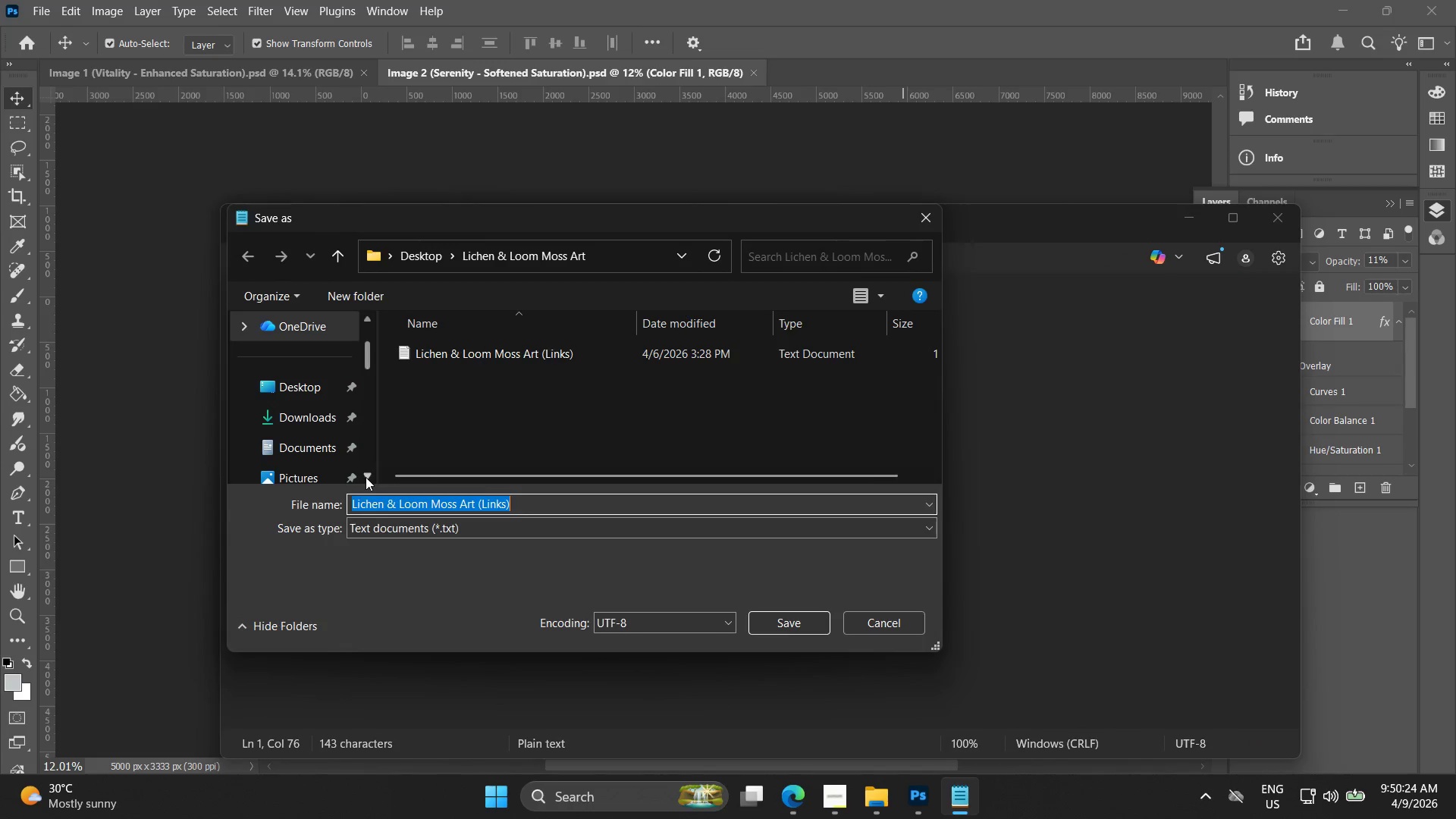 
left_click([403, 255])
 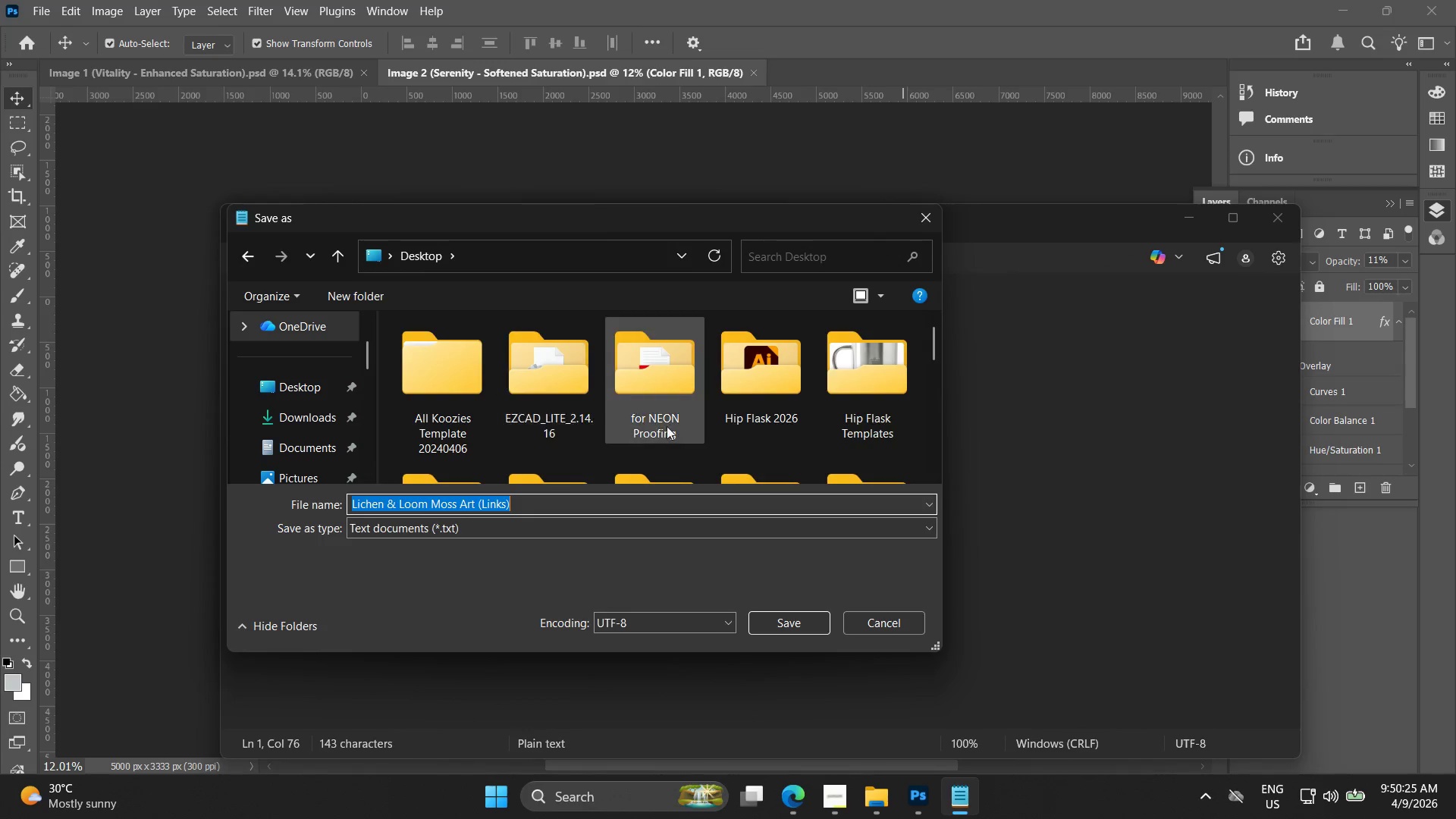 
scroll: coordinate [667, 433], scroll_direction: down, amount: 5.0
 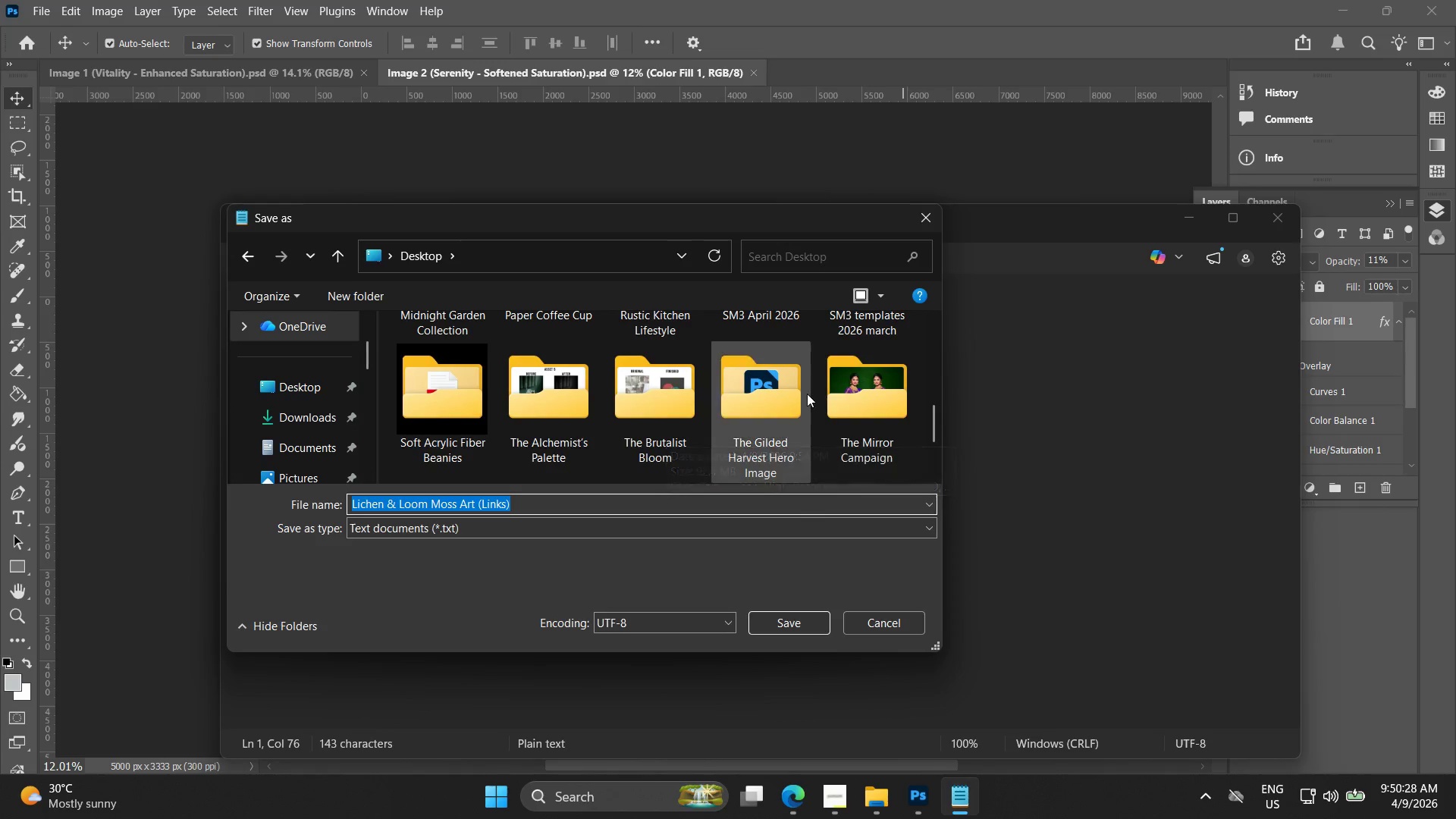 
scroll: coordinate [801, 419], scroll_direction: up, amount: 2.0
 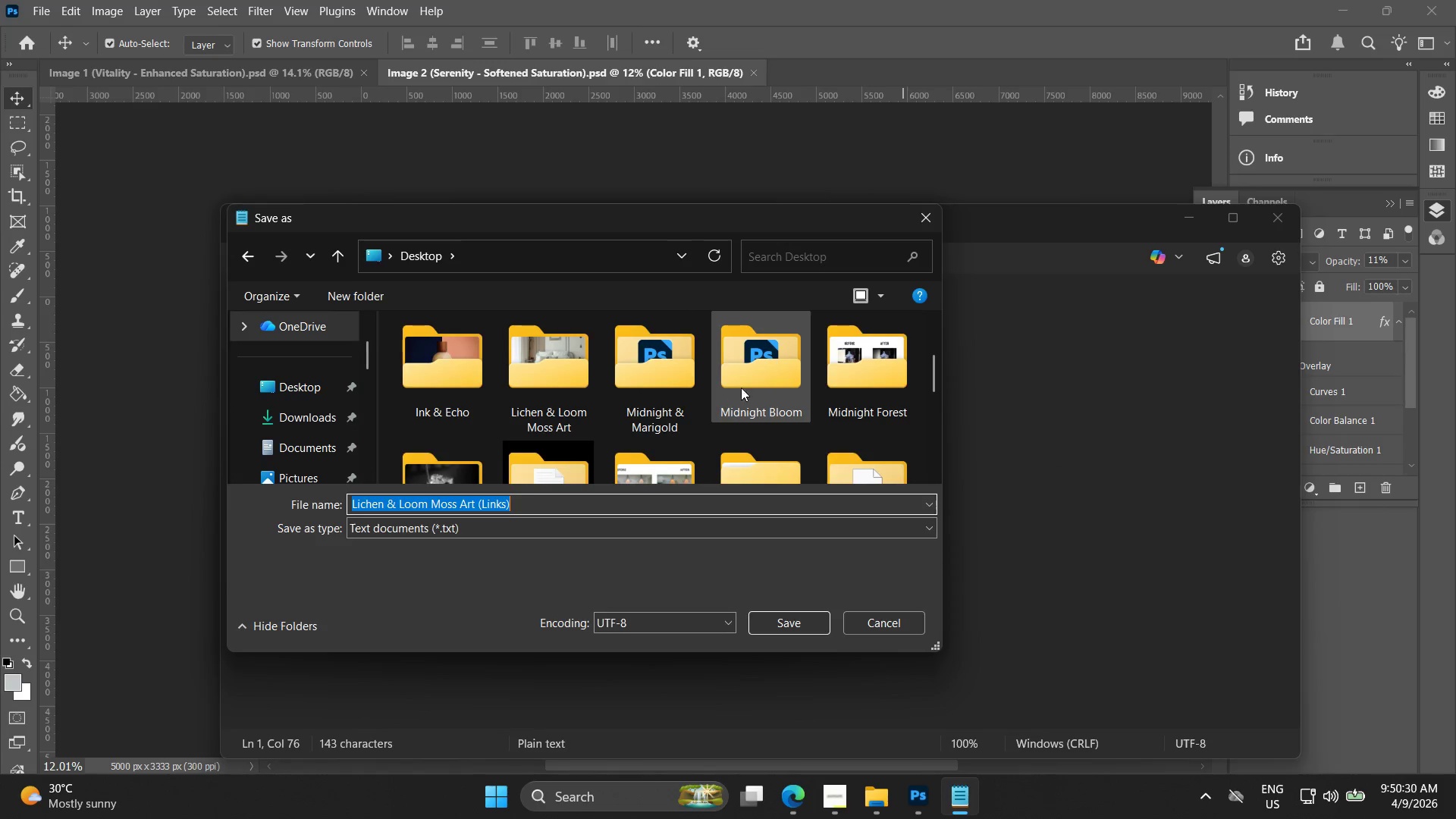 
left_click([770, 388])
 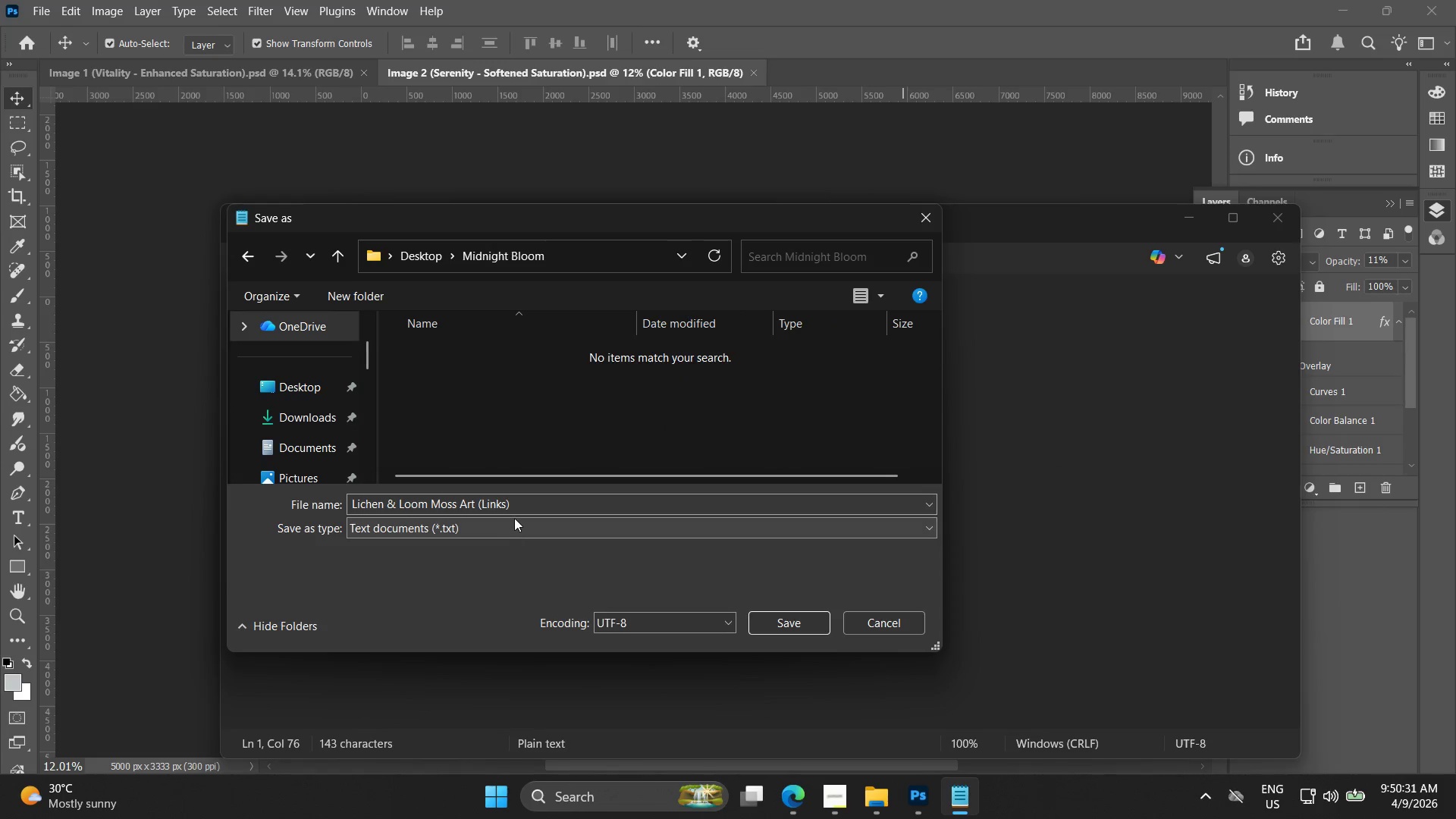 
left_click([521, 500])
 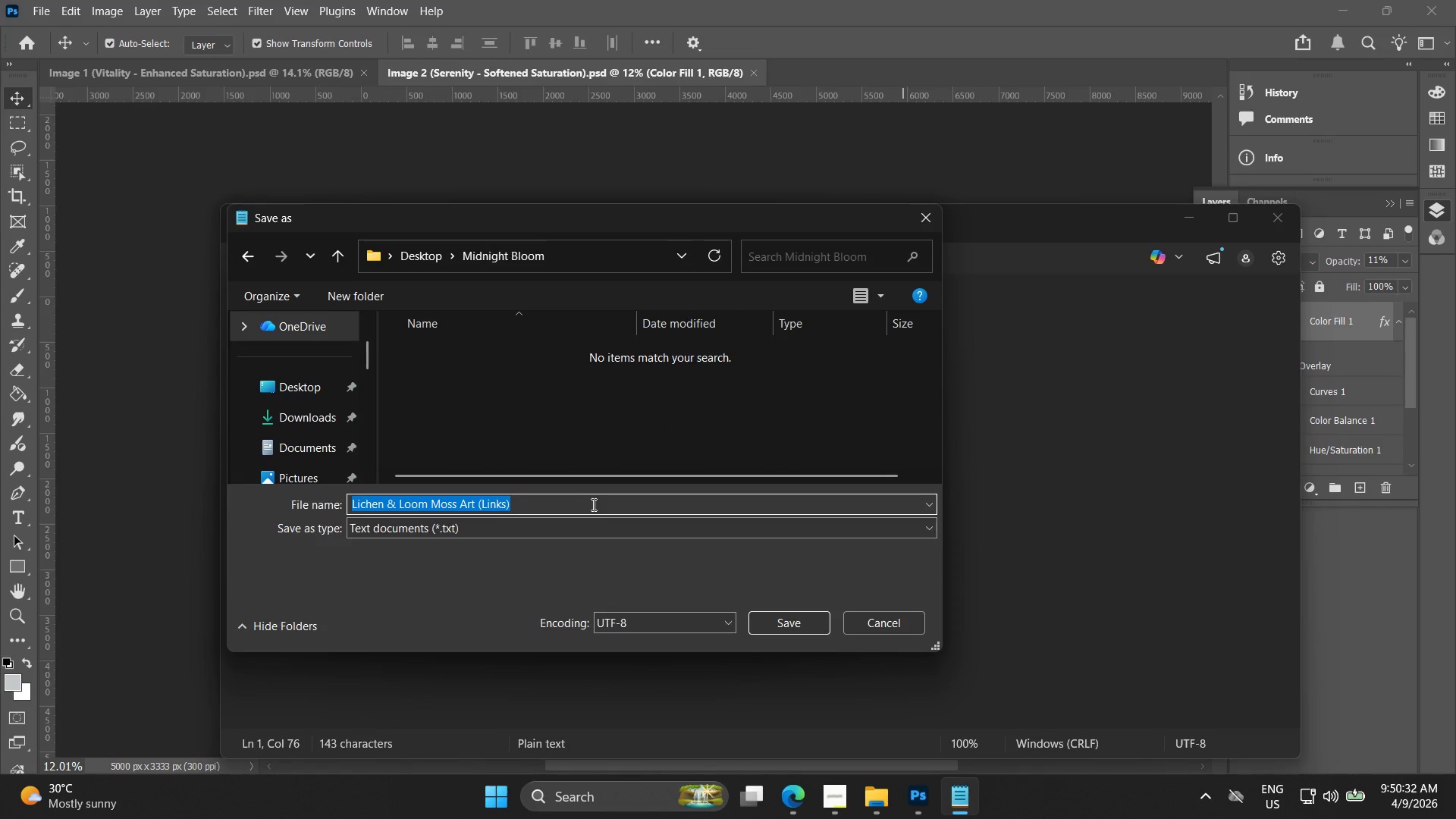 
key(Control+V)
 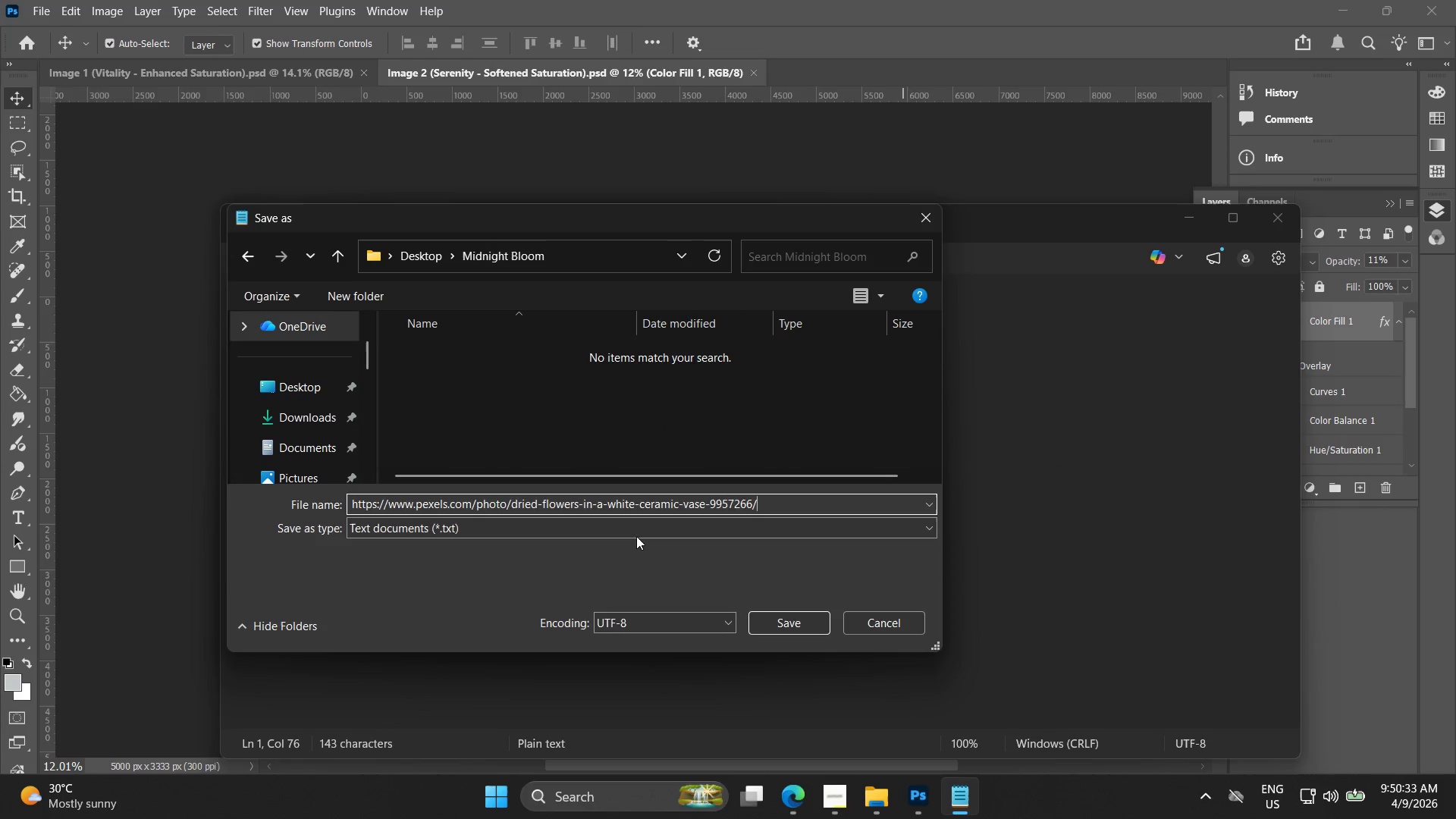 
key(Control+Z)
 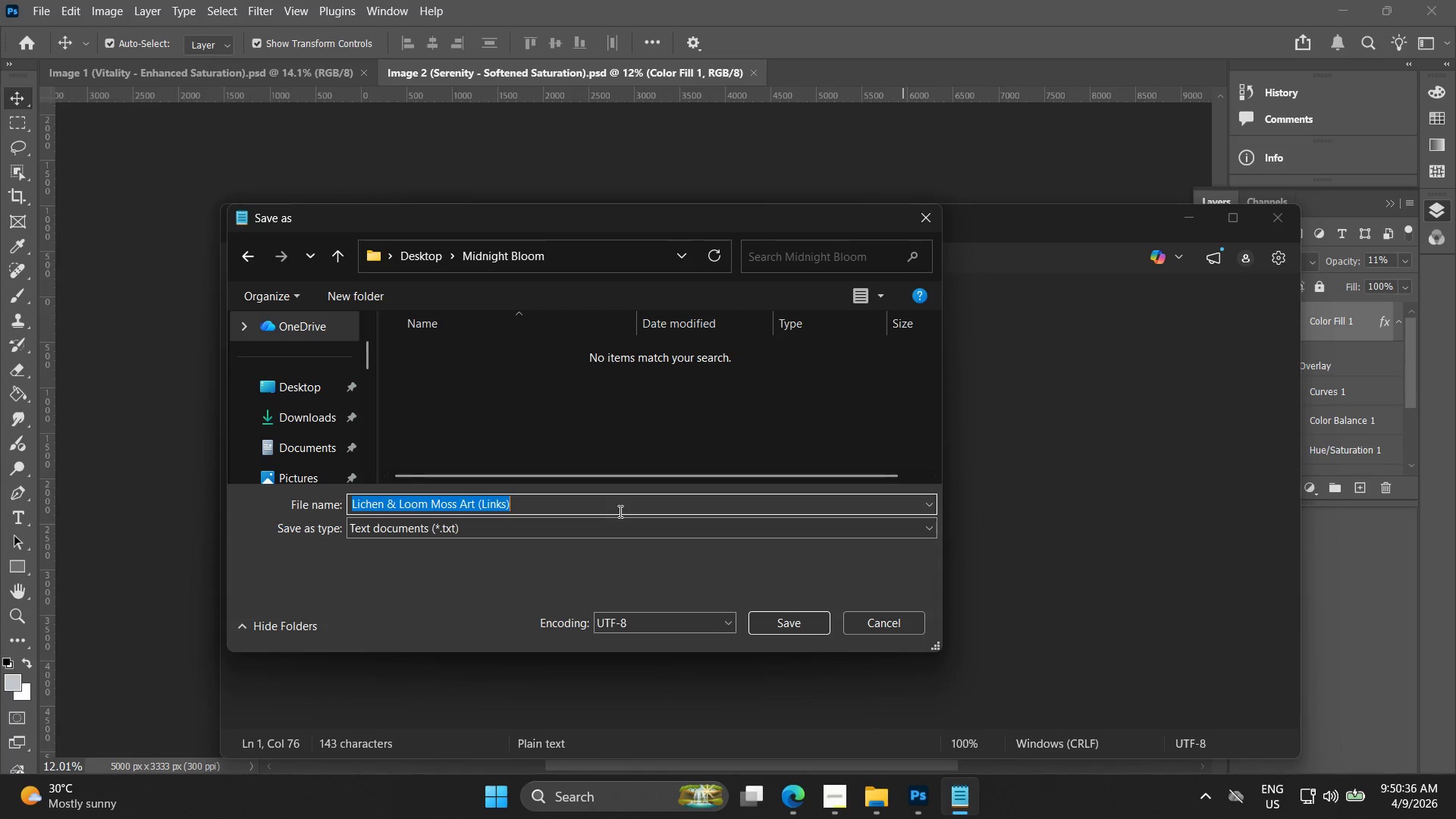 
left_click([811, 805])
 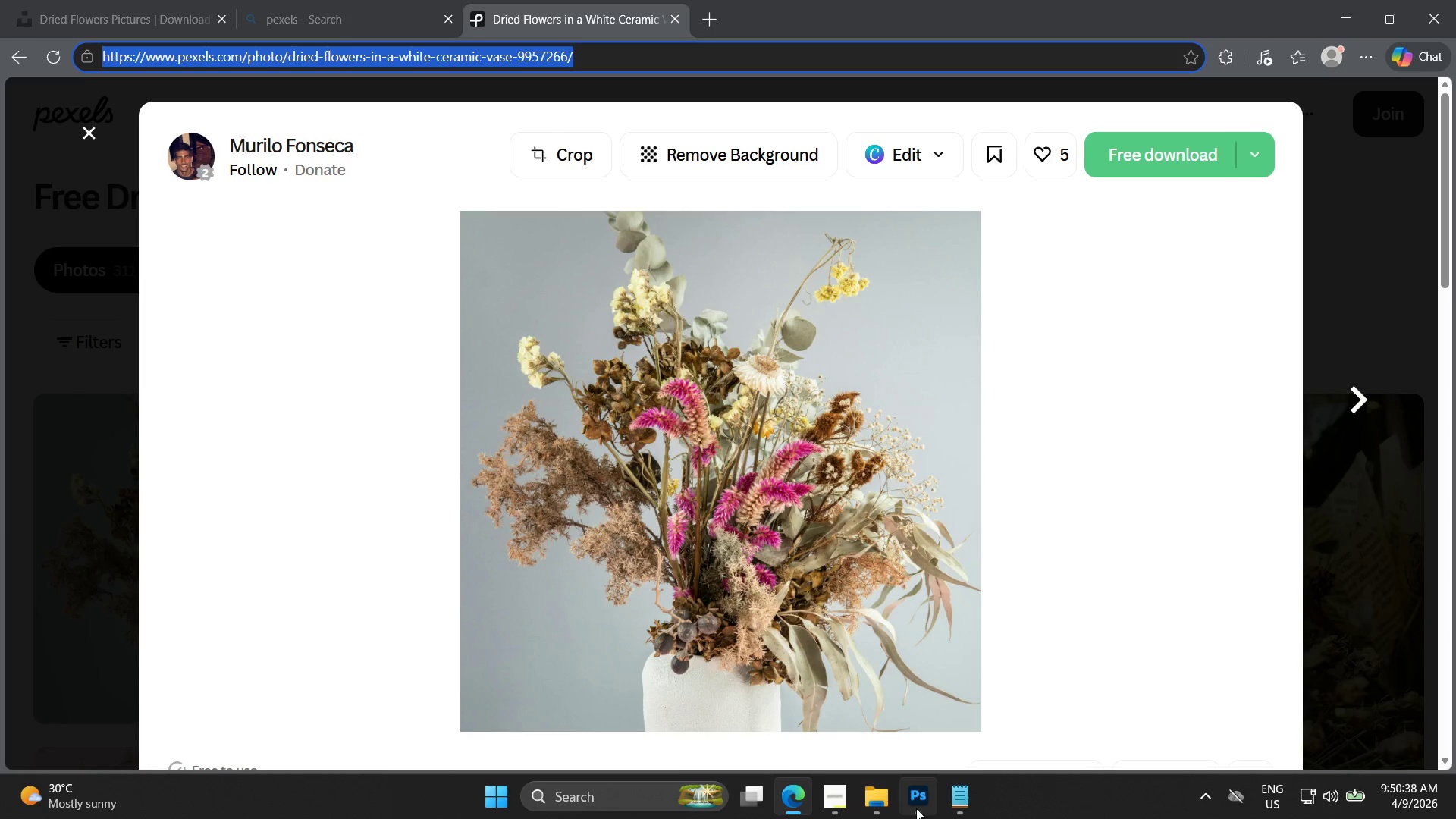 
left_click([972, 803])
 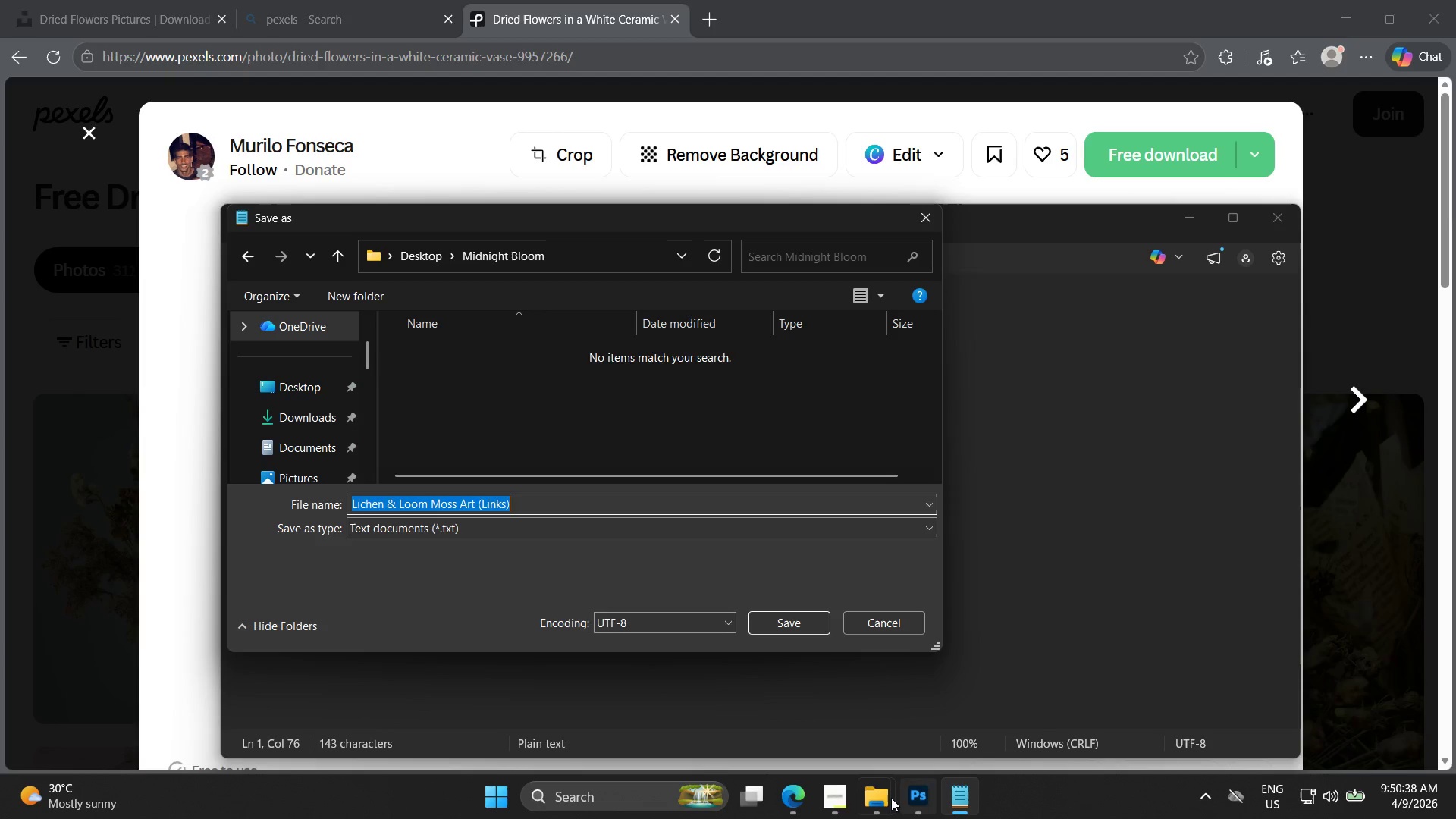 
left_click([844, 800])